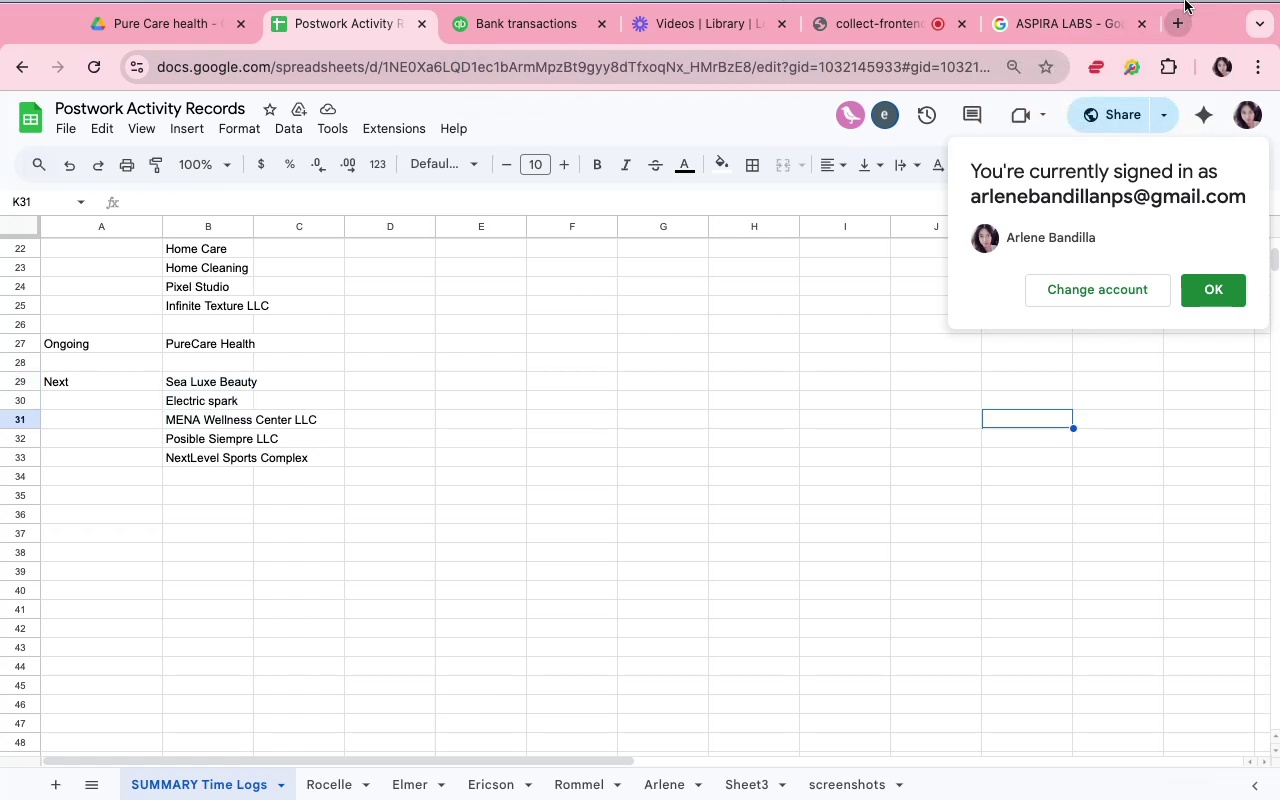 
left_click([1185, 41])
 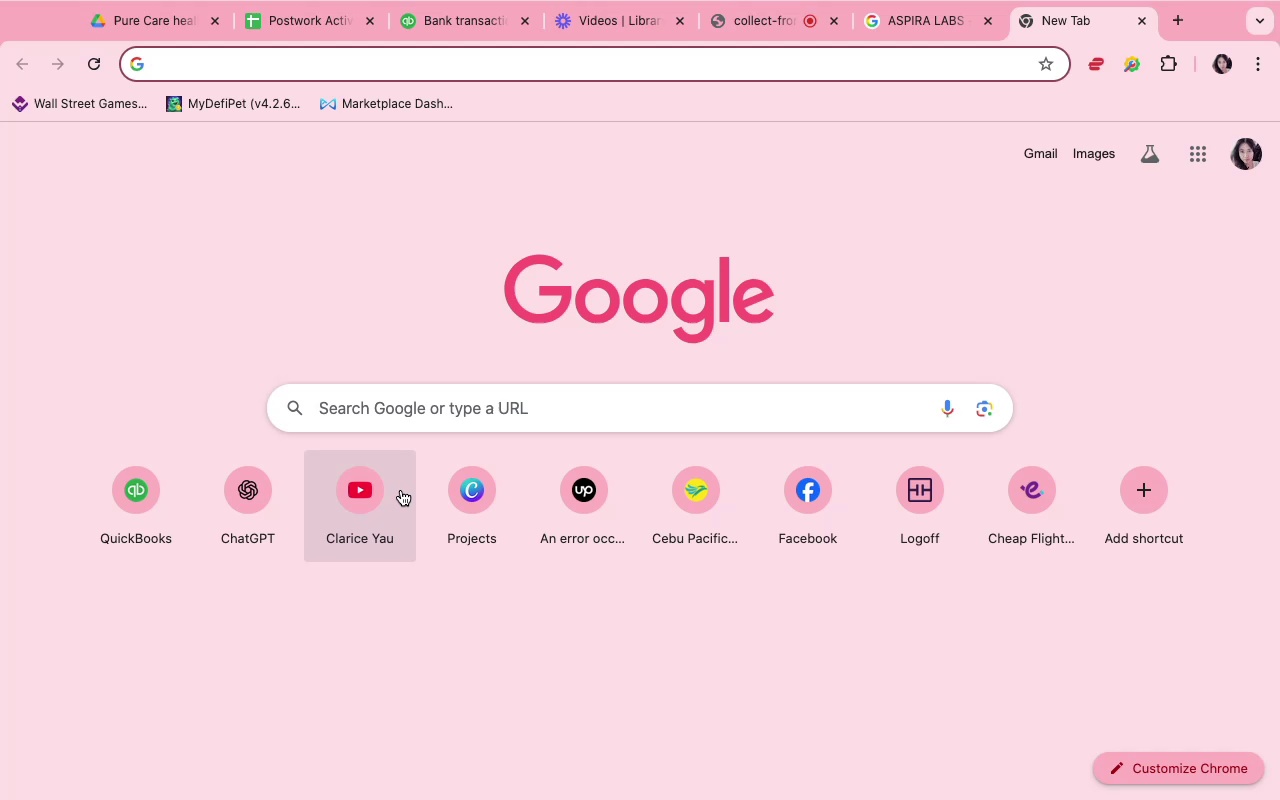 
left_click([267, 500])
 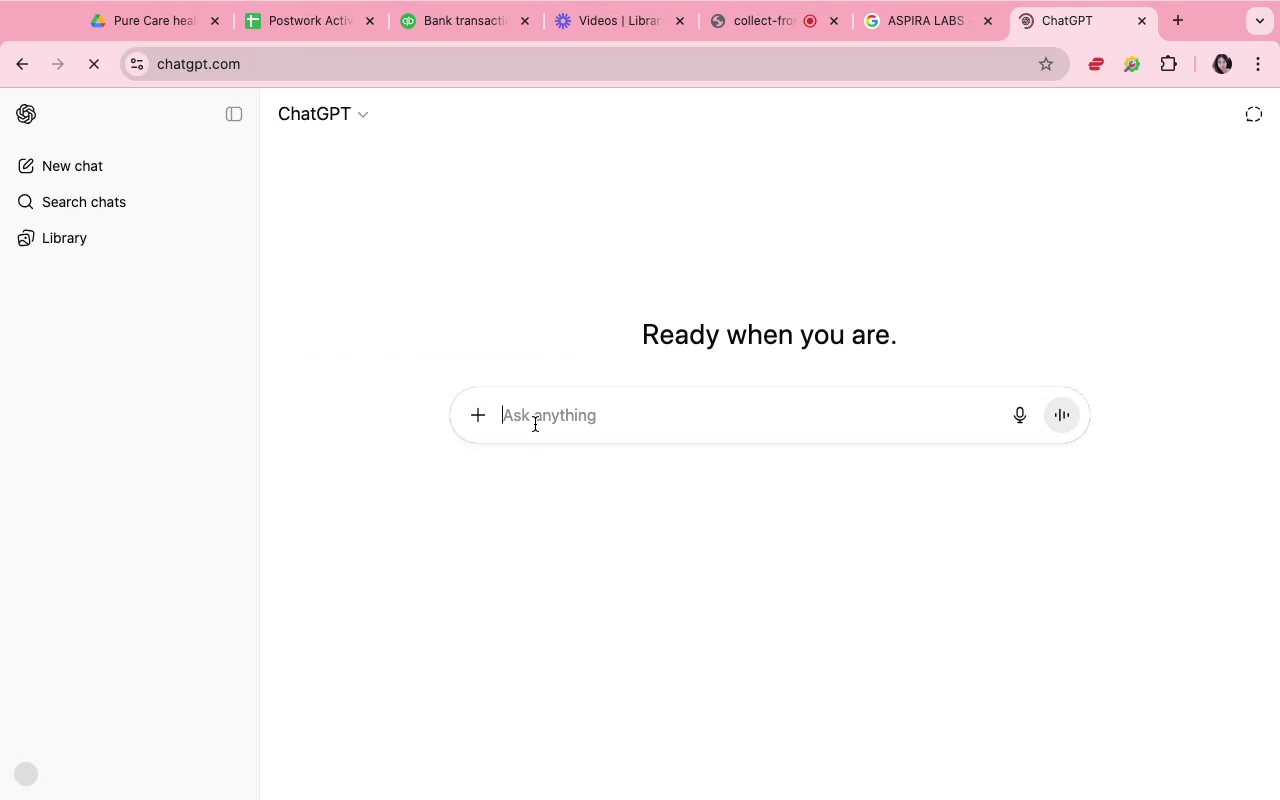 
type(please create a COA for Medical )
 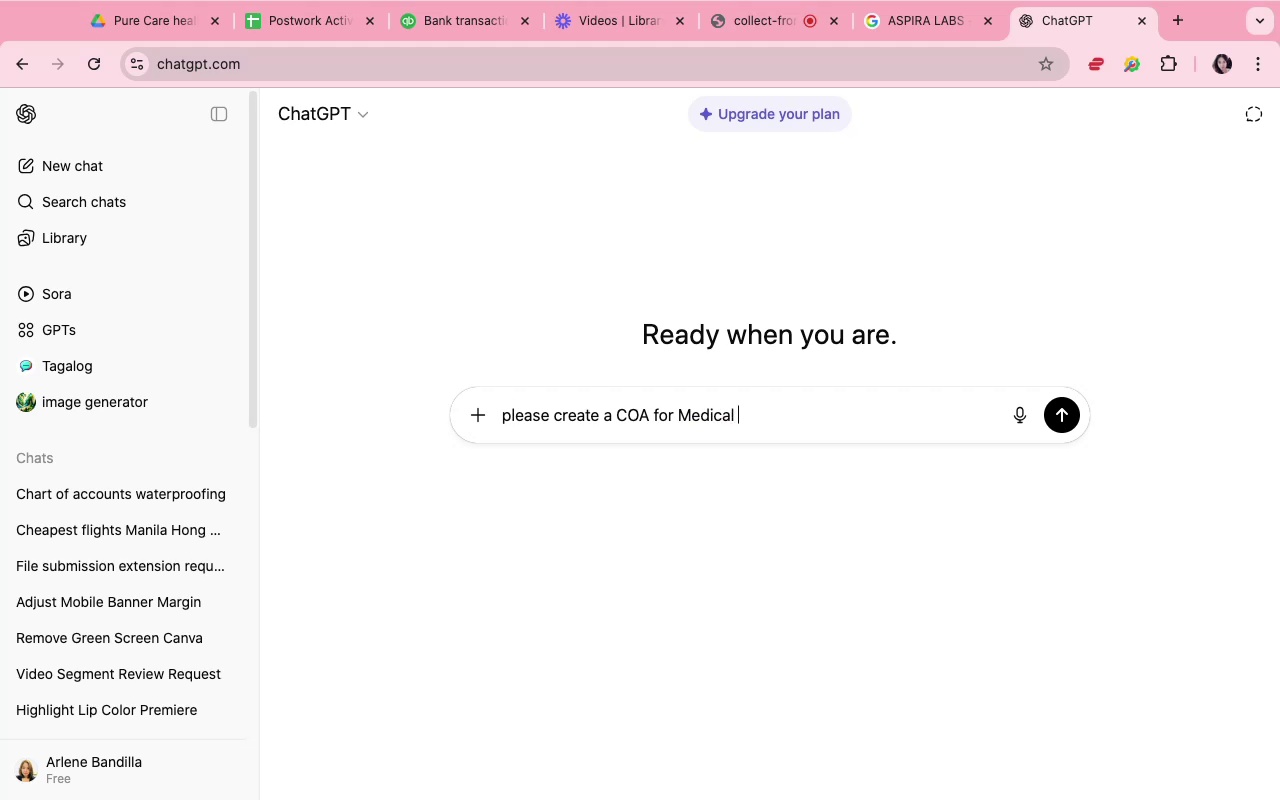 
wait(5.26)
 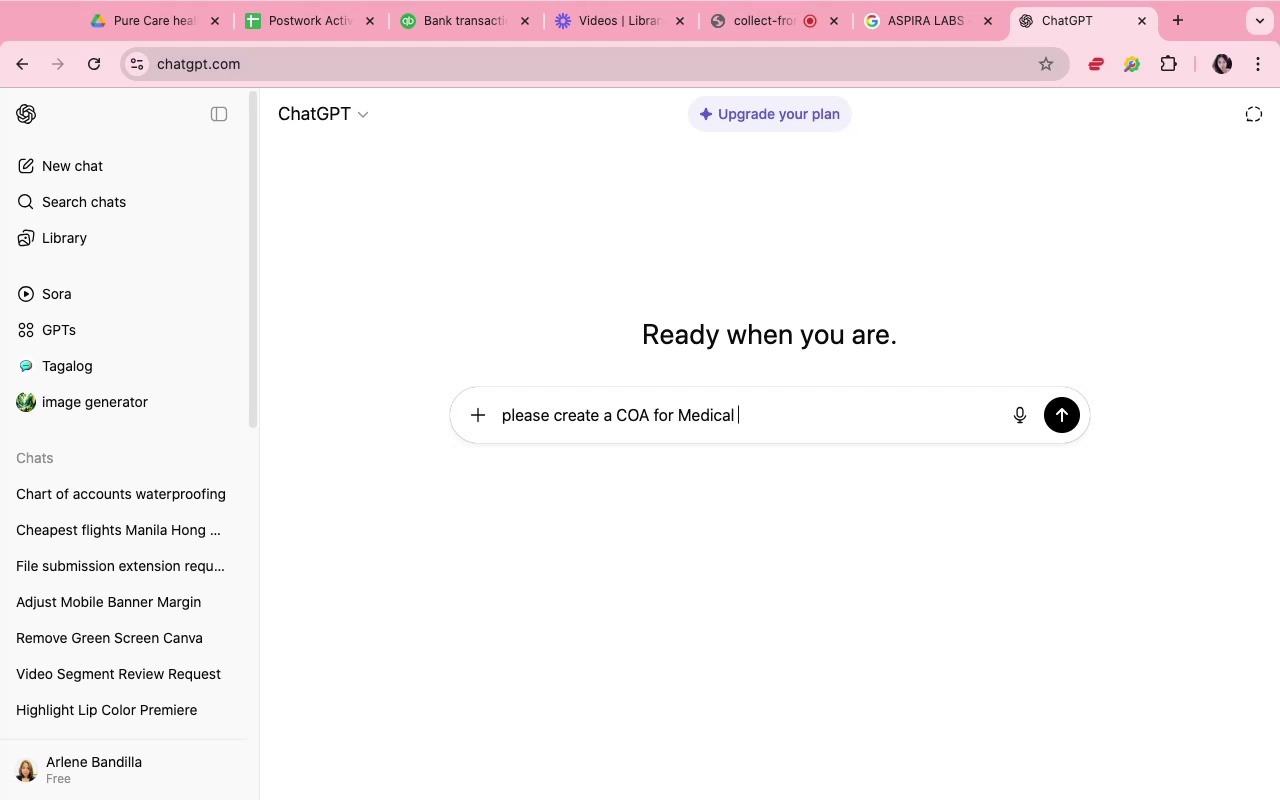 
key(Backspace)
type(/He)
key(Backspace)
key(Backspace)
type( HEalth Care industry,)
key(Backspace)
 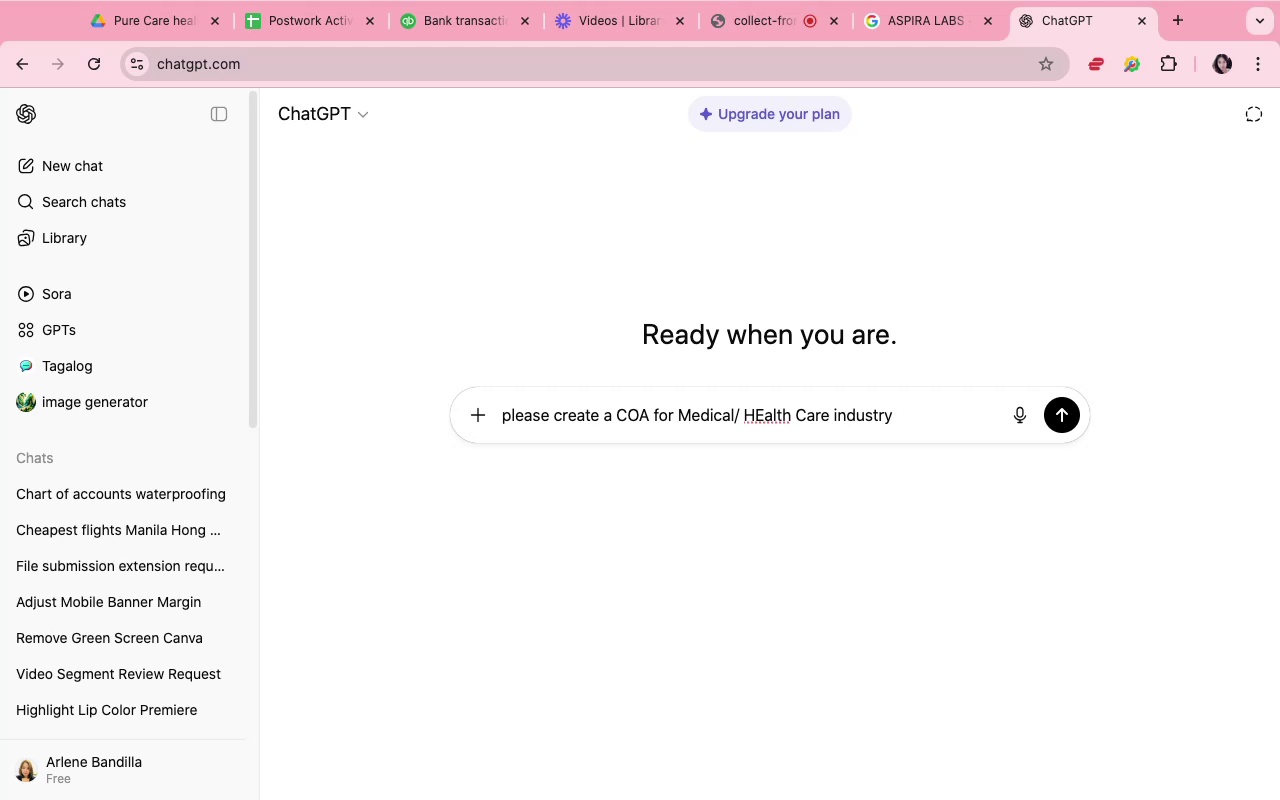 
key(Period)
 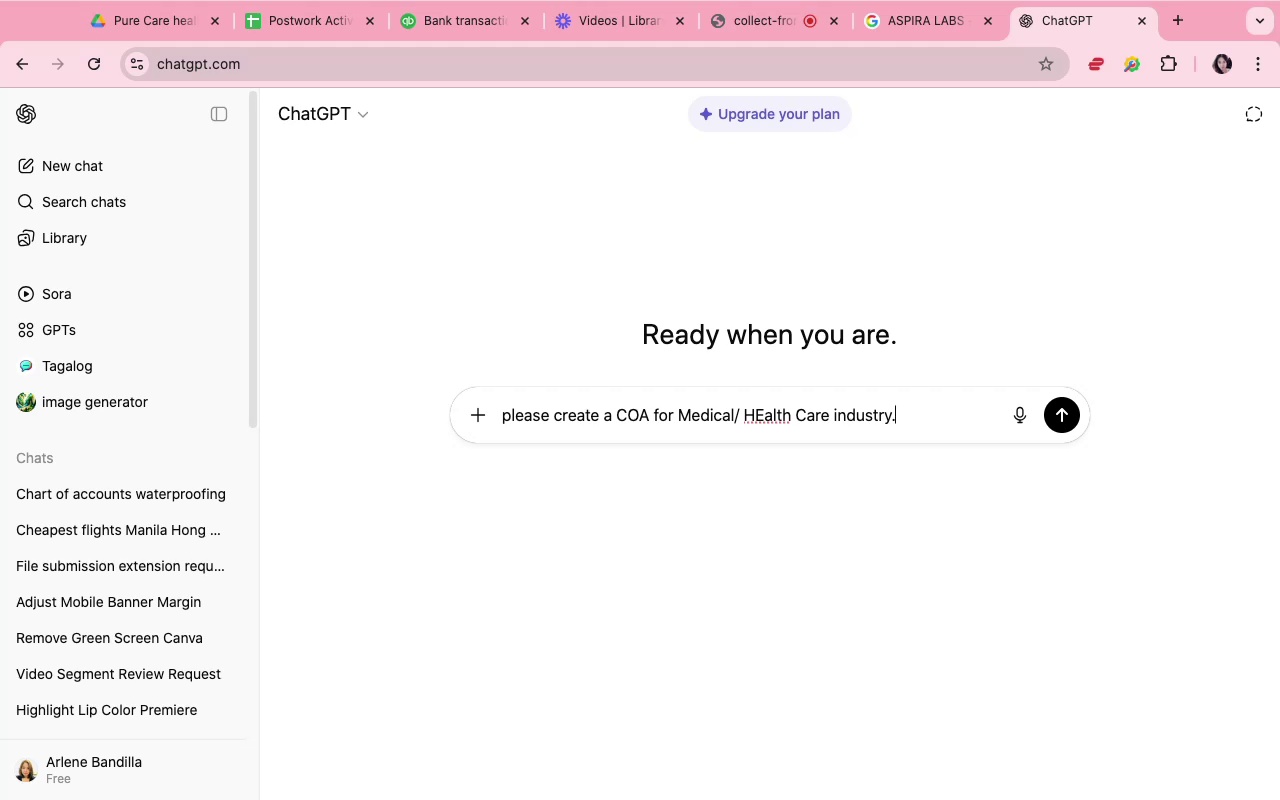 
key(Space)
 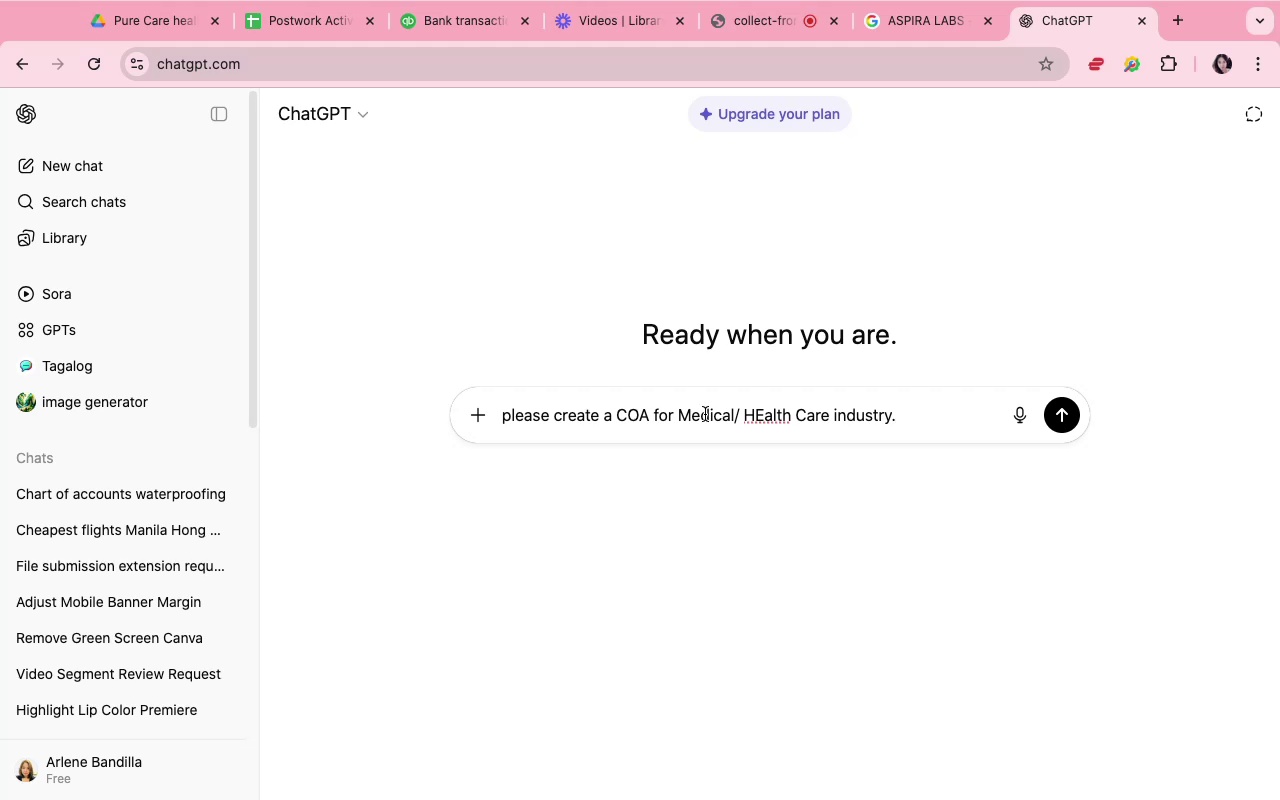 
key(Enter)
 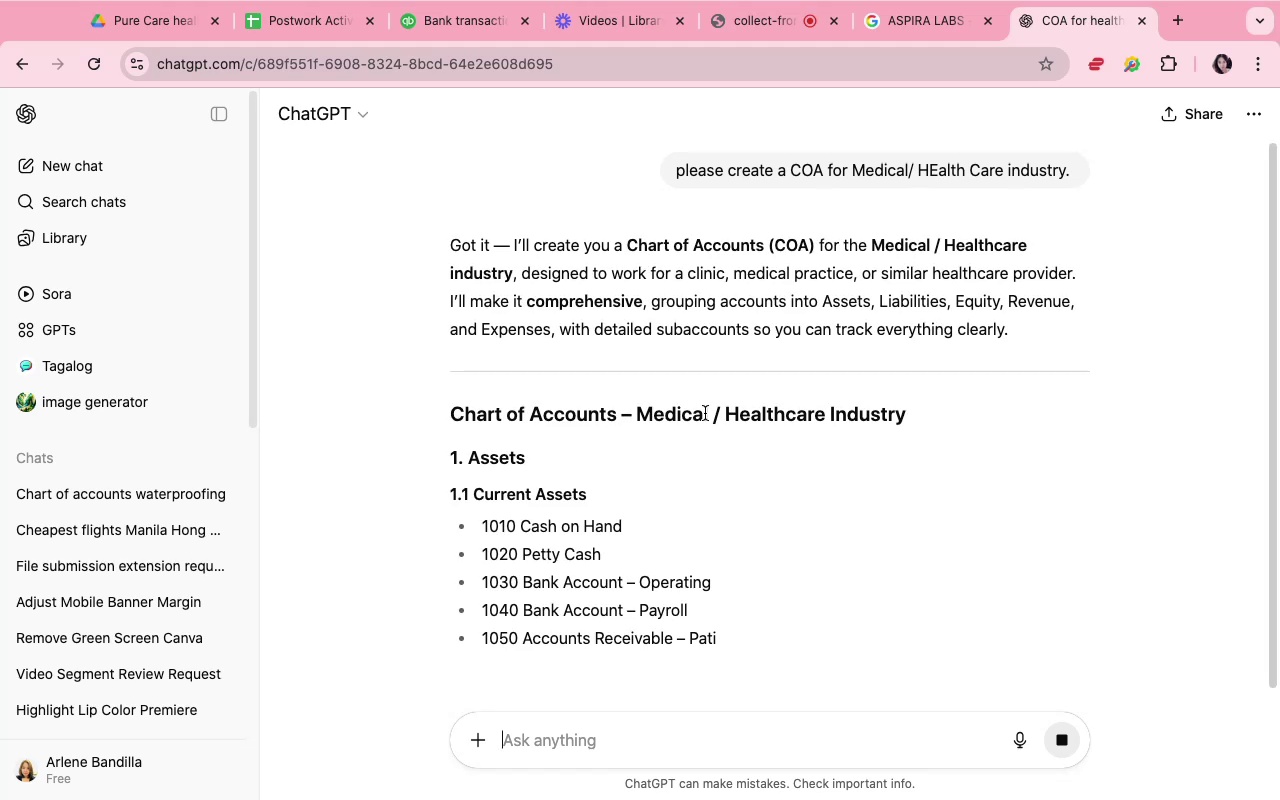 
wait(6.15)
 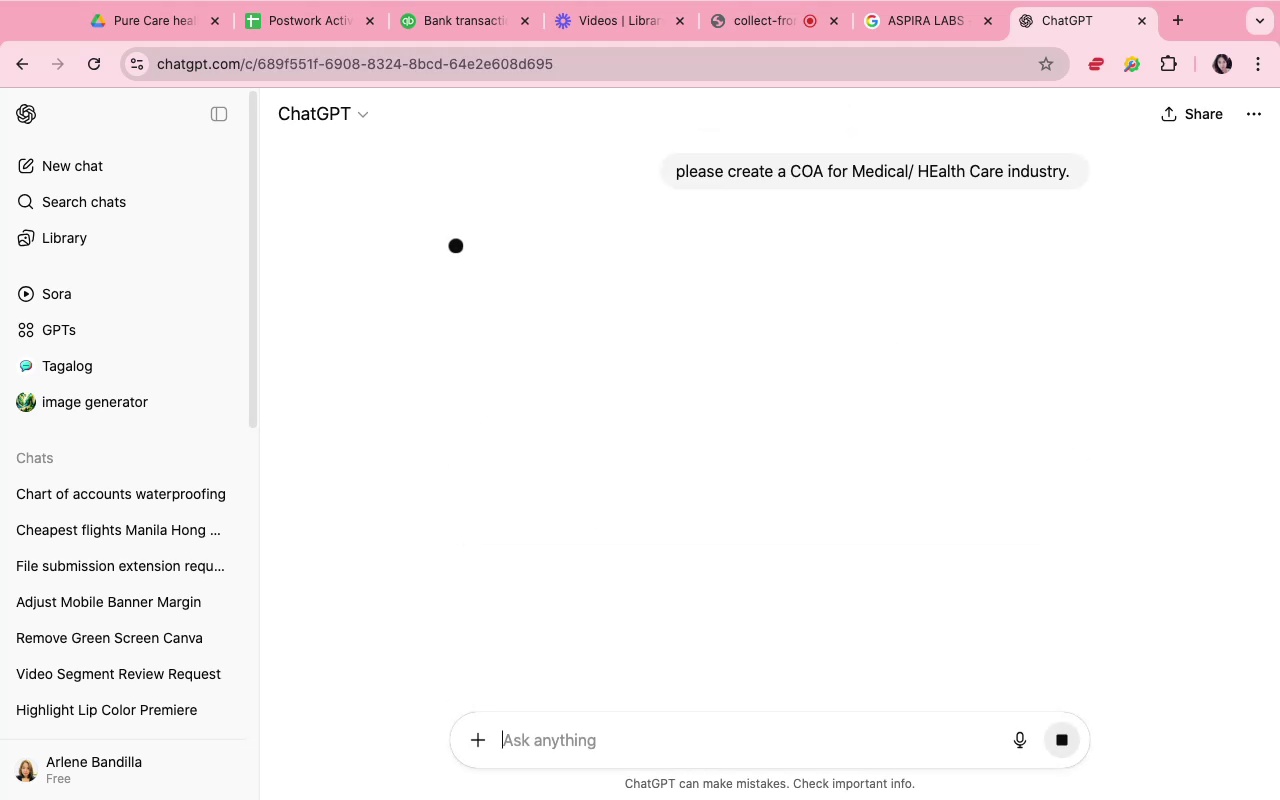 
left_click([618, 745])
 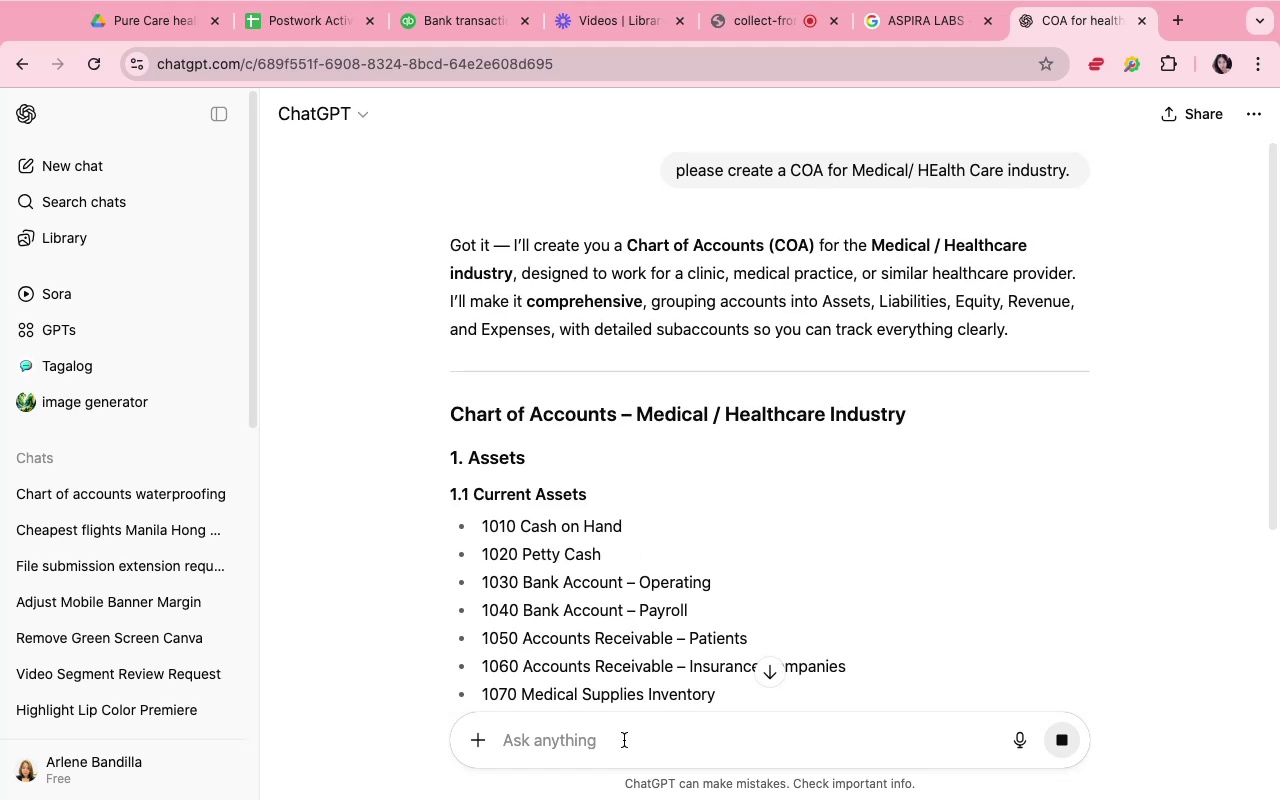 
scroll: coordinate [796, 541], scroll_direction: down, amount: 622.0
 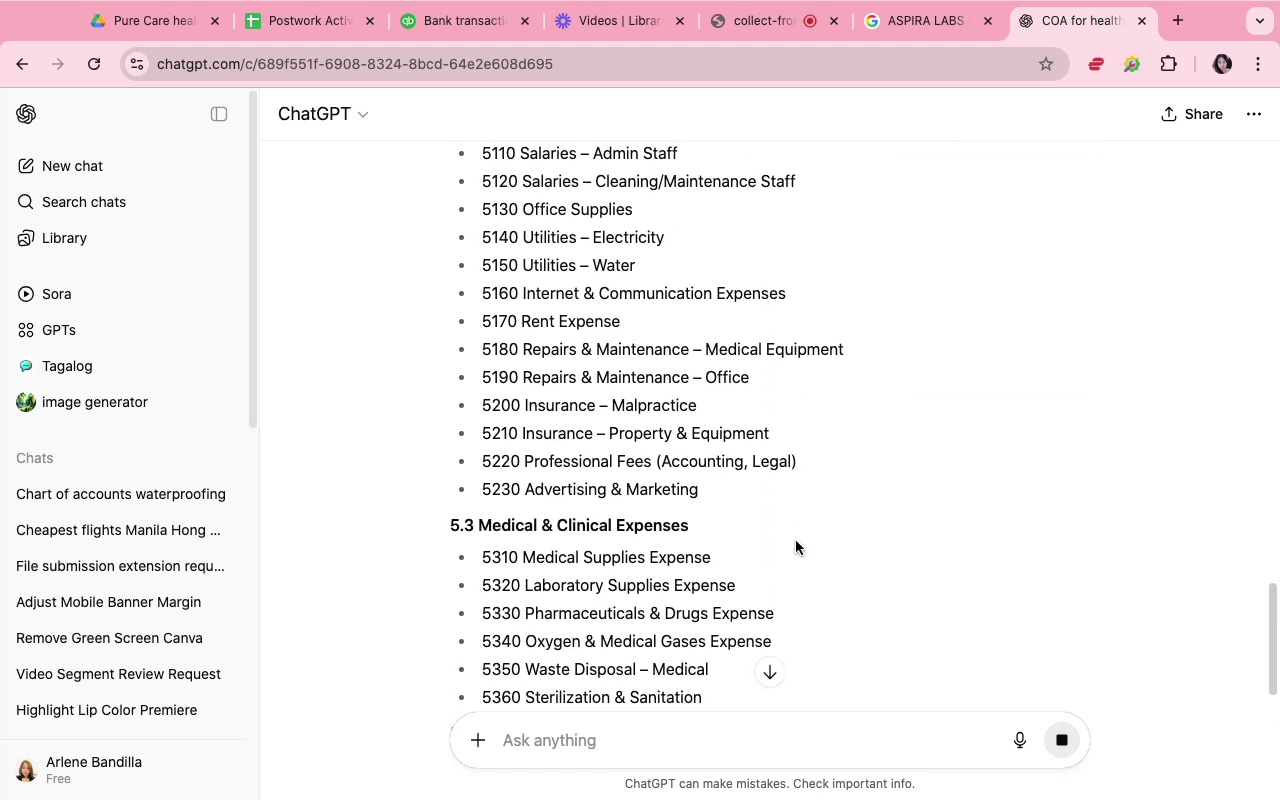 
scroll: coordinate [796, 541], scroll_direction: down, amount: 77.0
 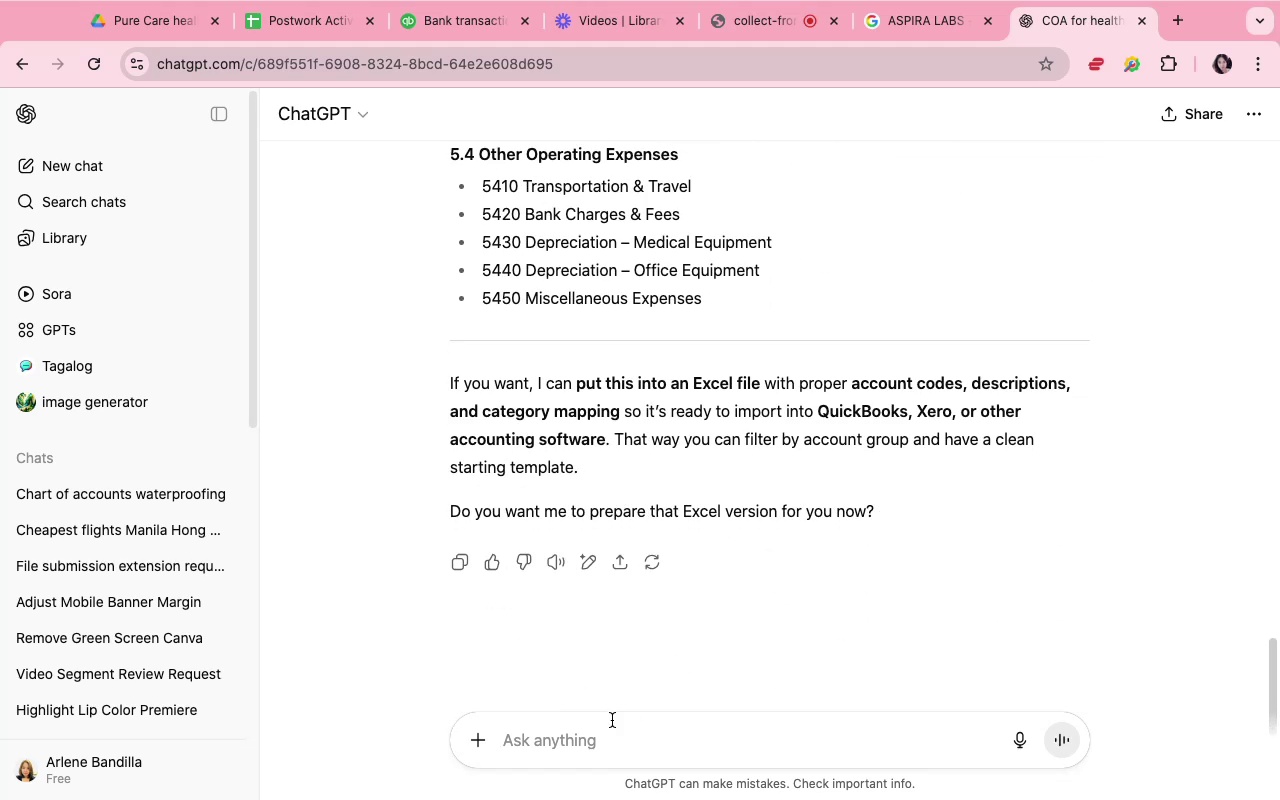 
left_click([588, 747])
 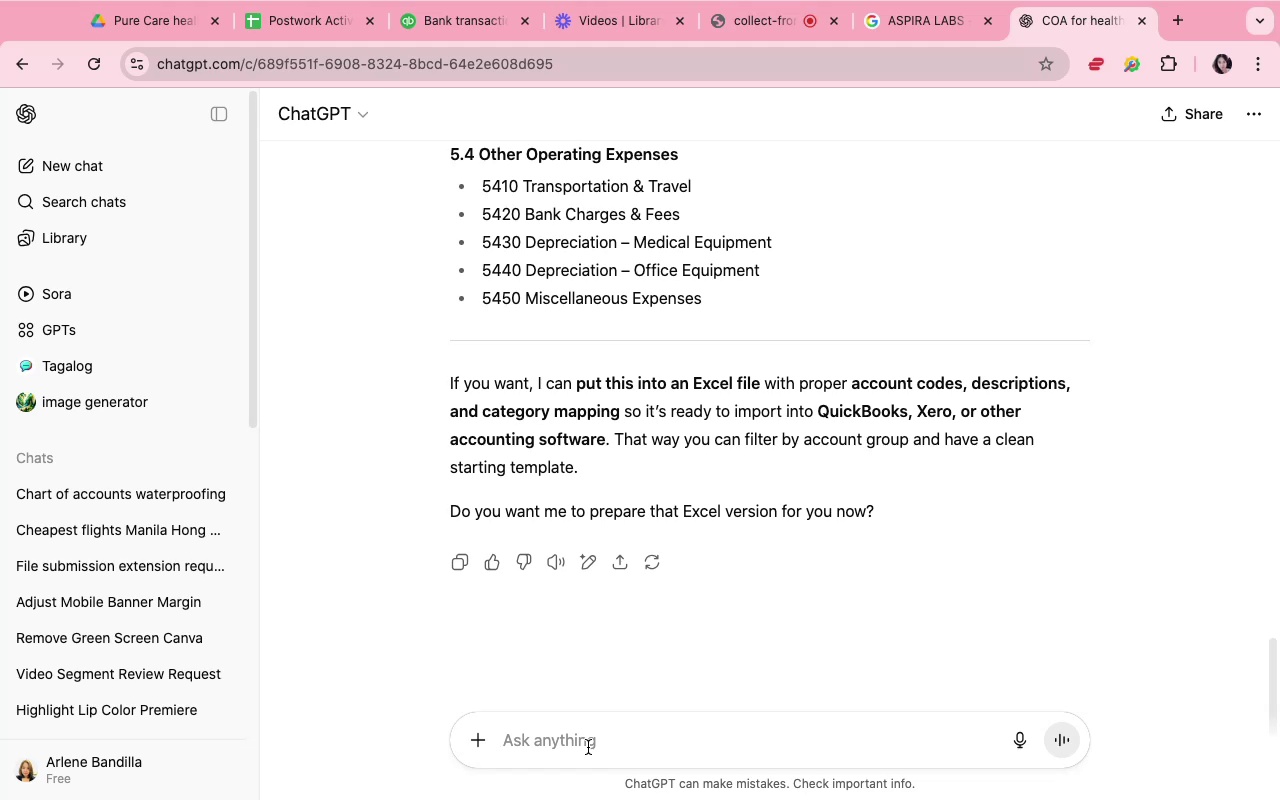 
type(Yes put it in Excel)
 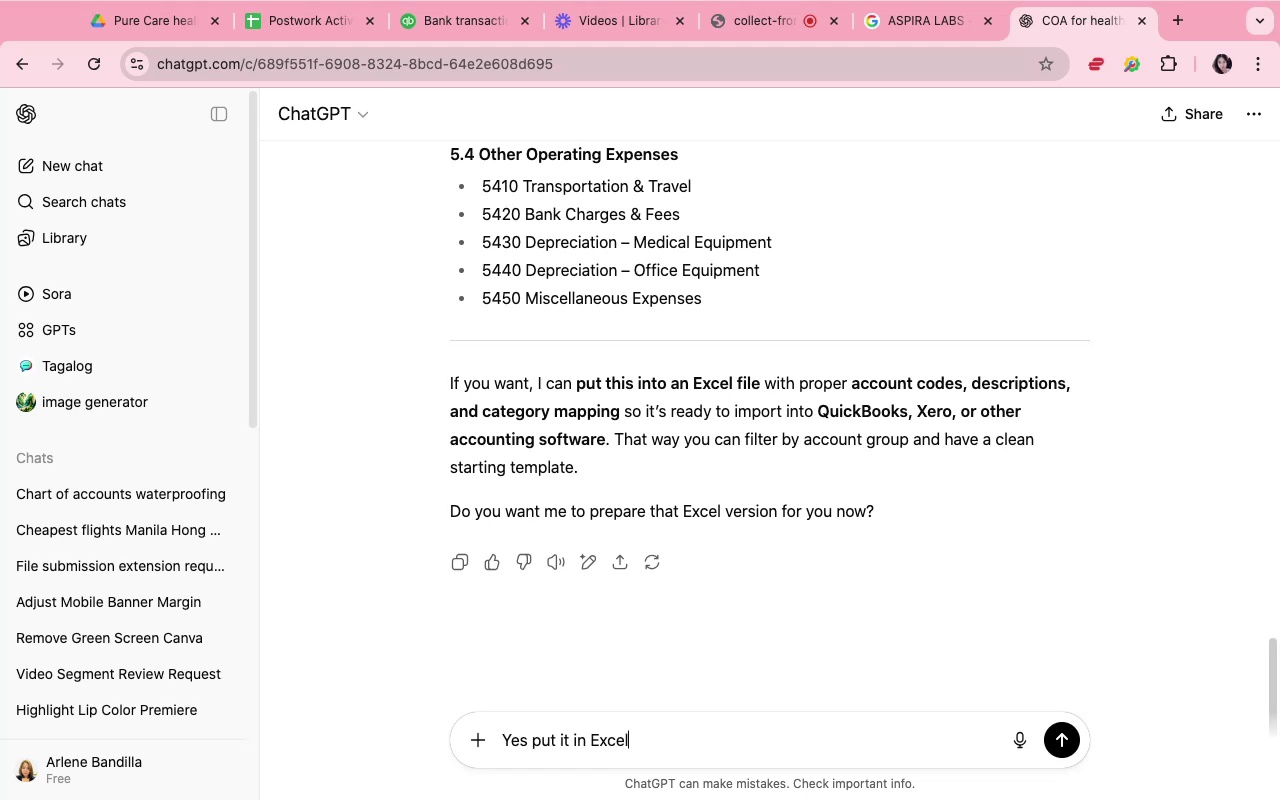 
 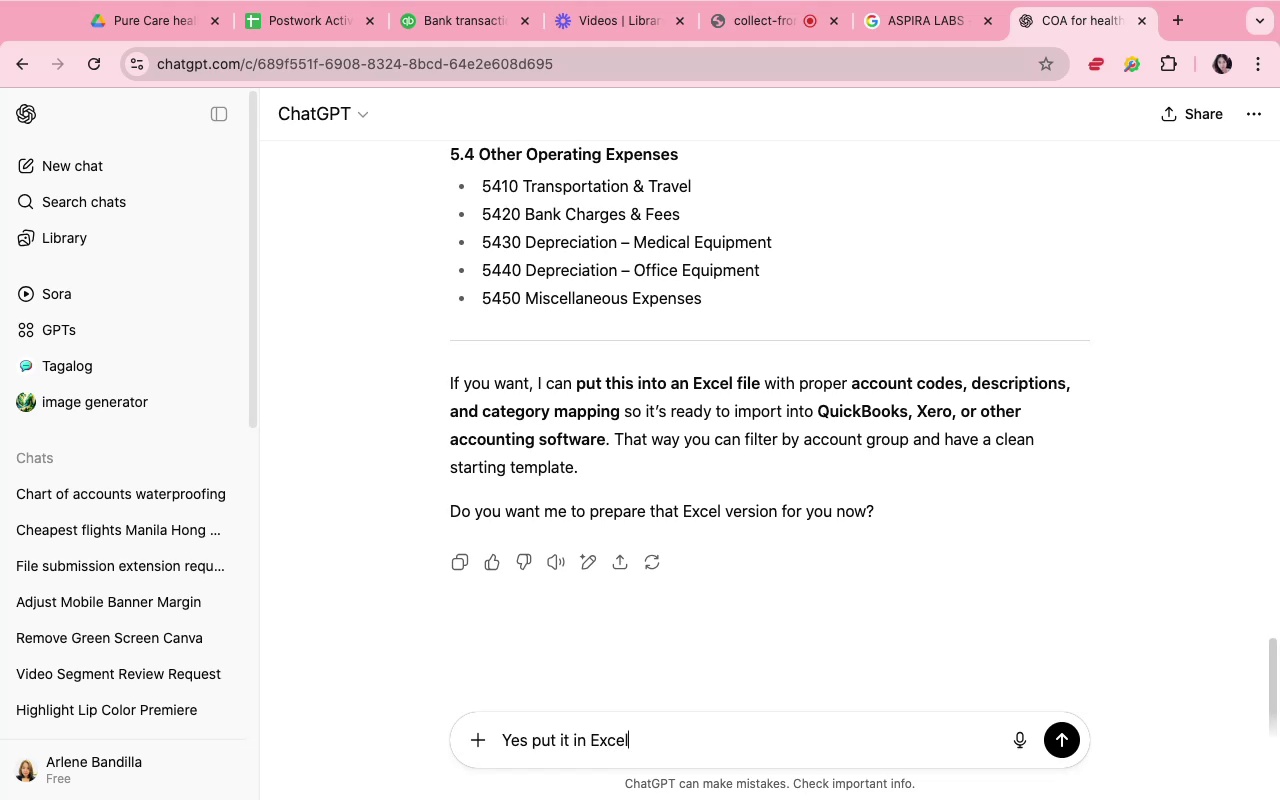 
key(Enter)
 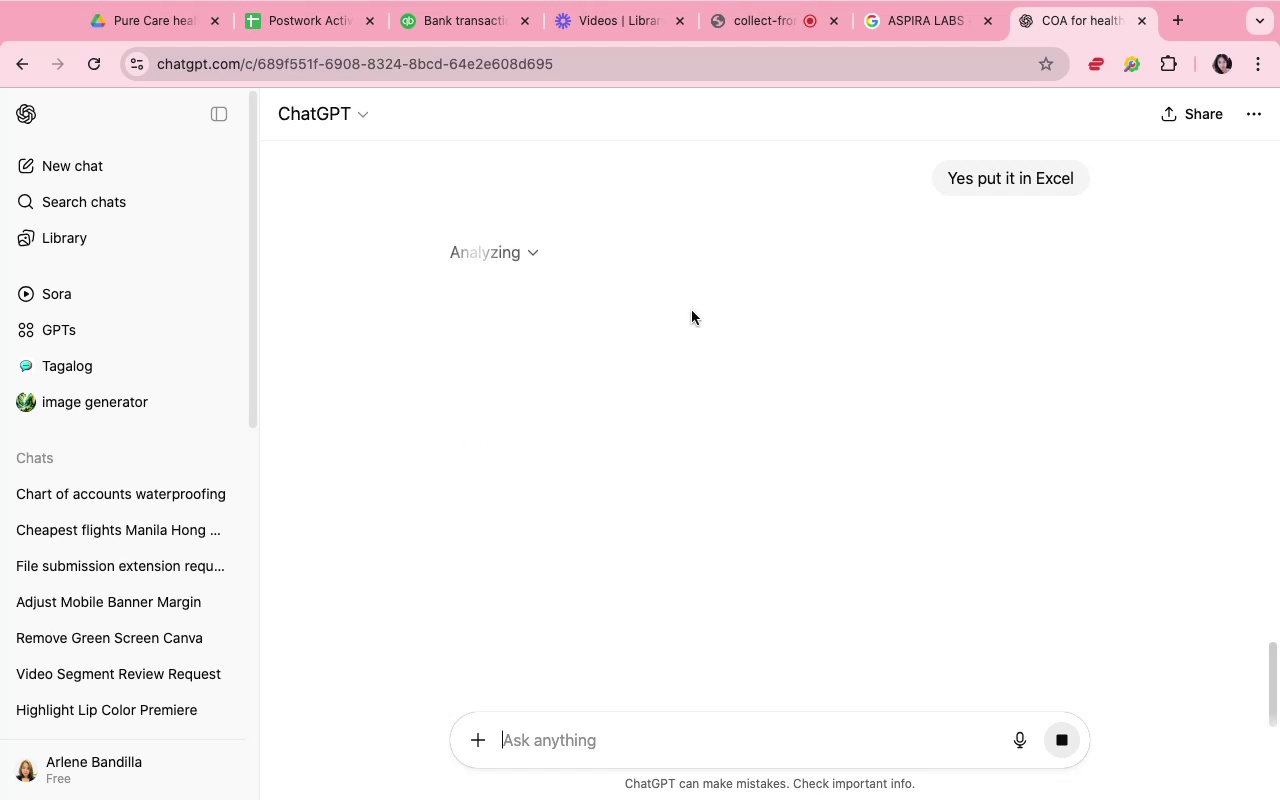 
wait(7.41)
 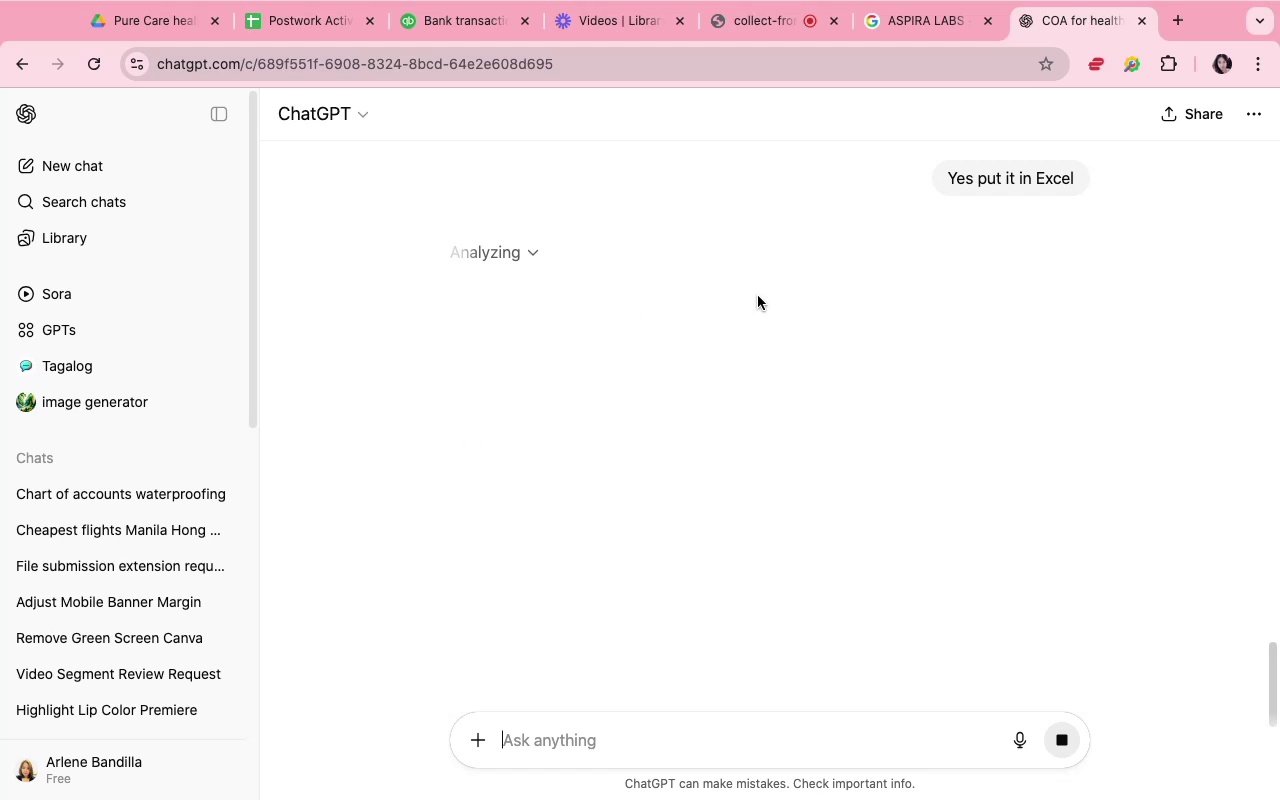 
mouse_move([443, 38])
 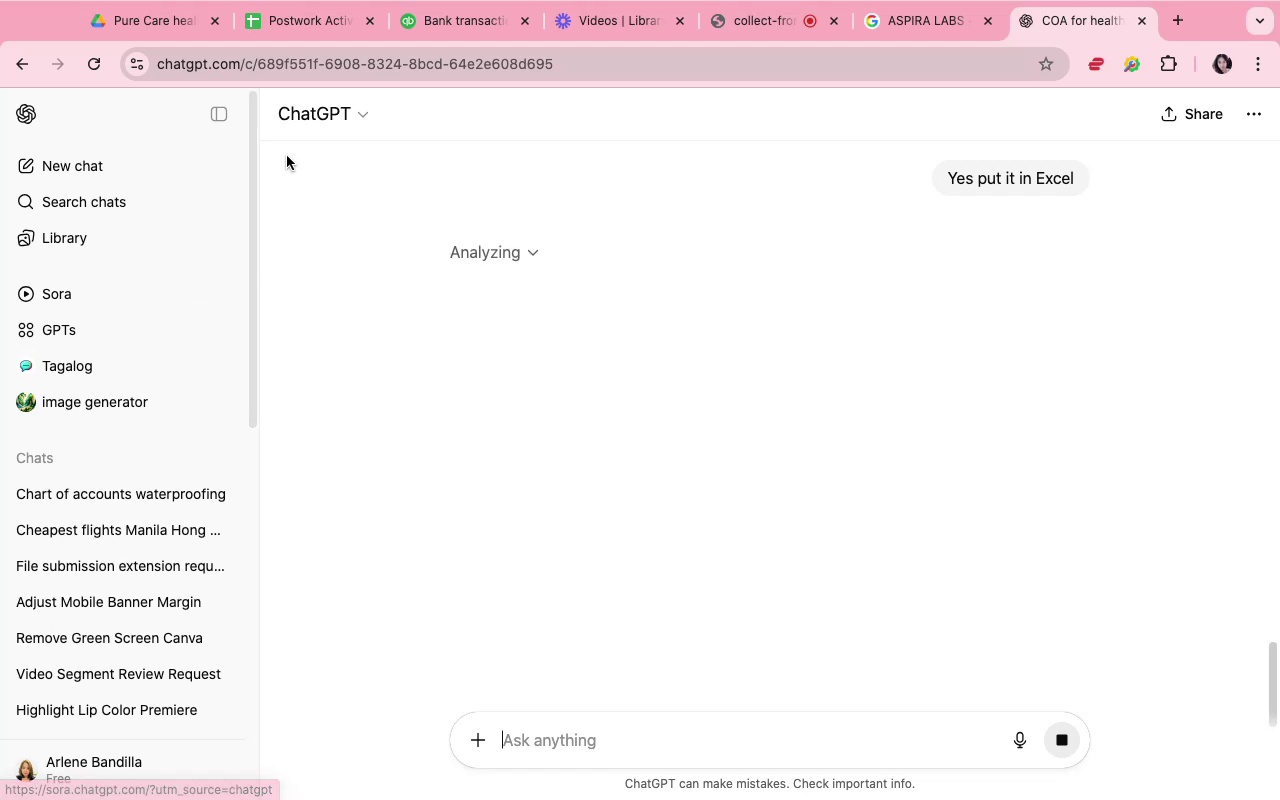 
wait(8.53)
 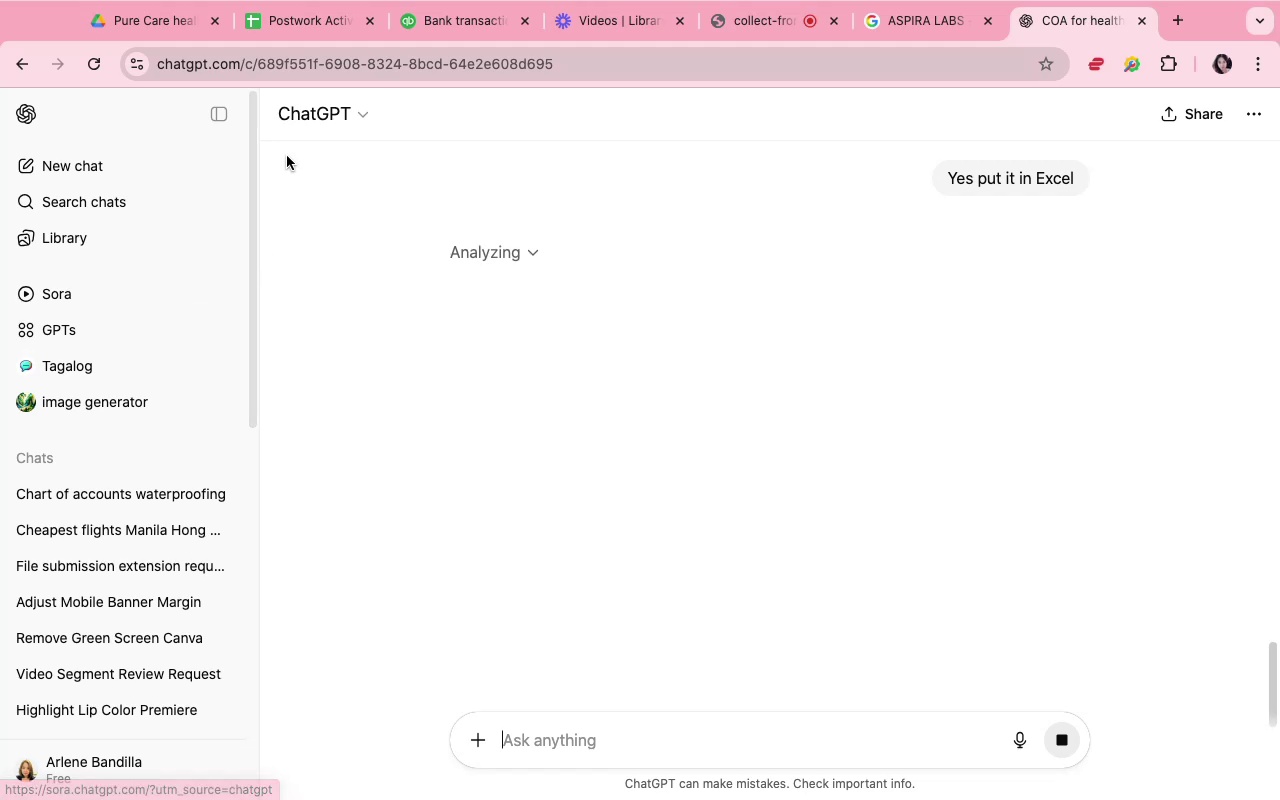 
left_click([695, 298])
 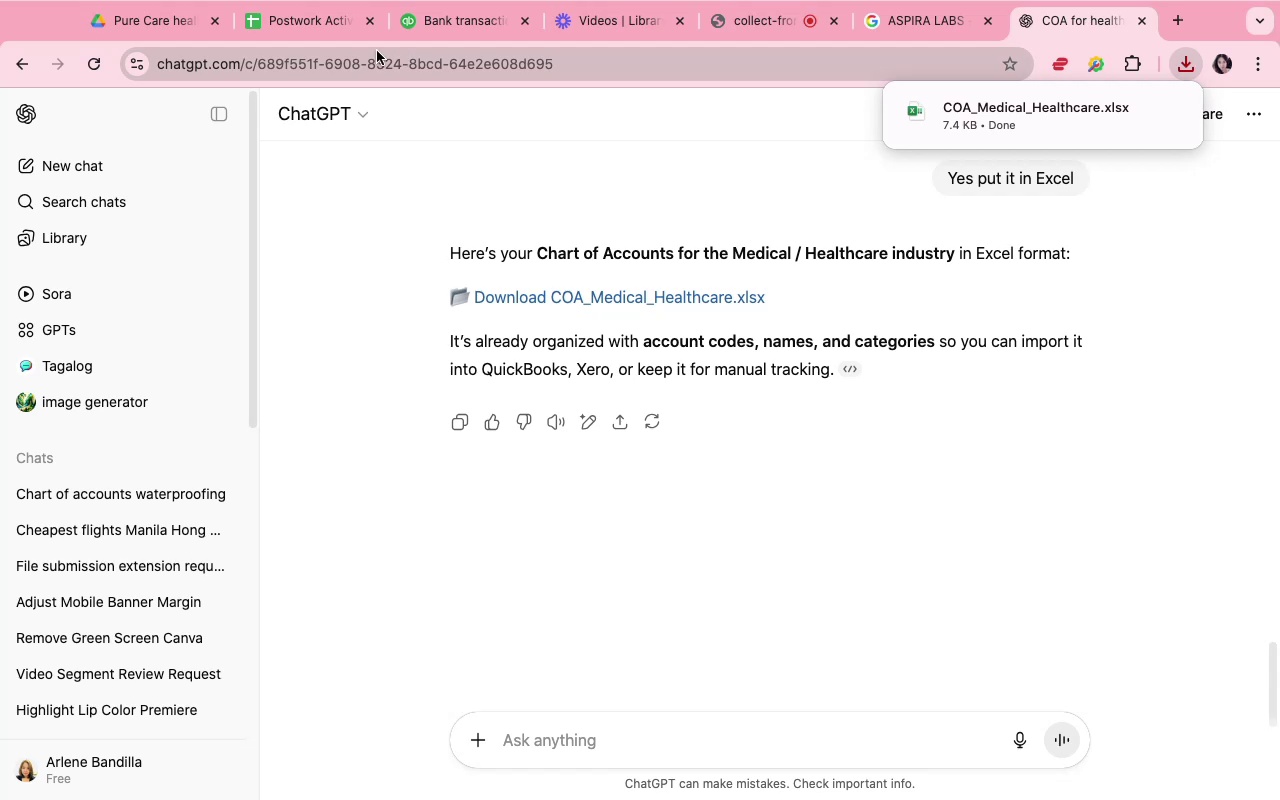 
left_click([428, 27])
 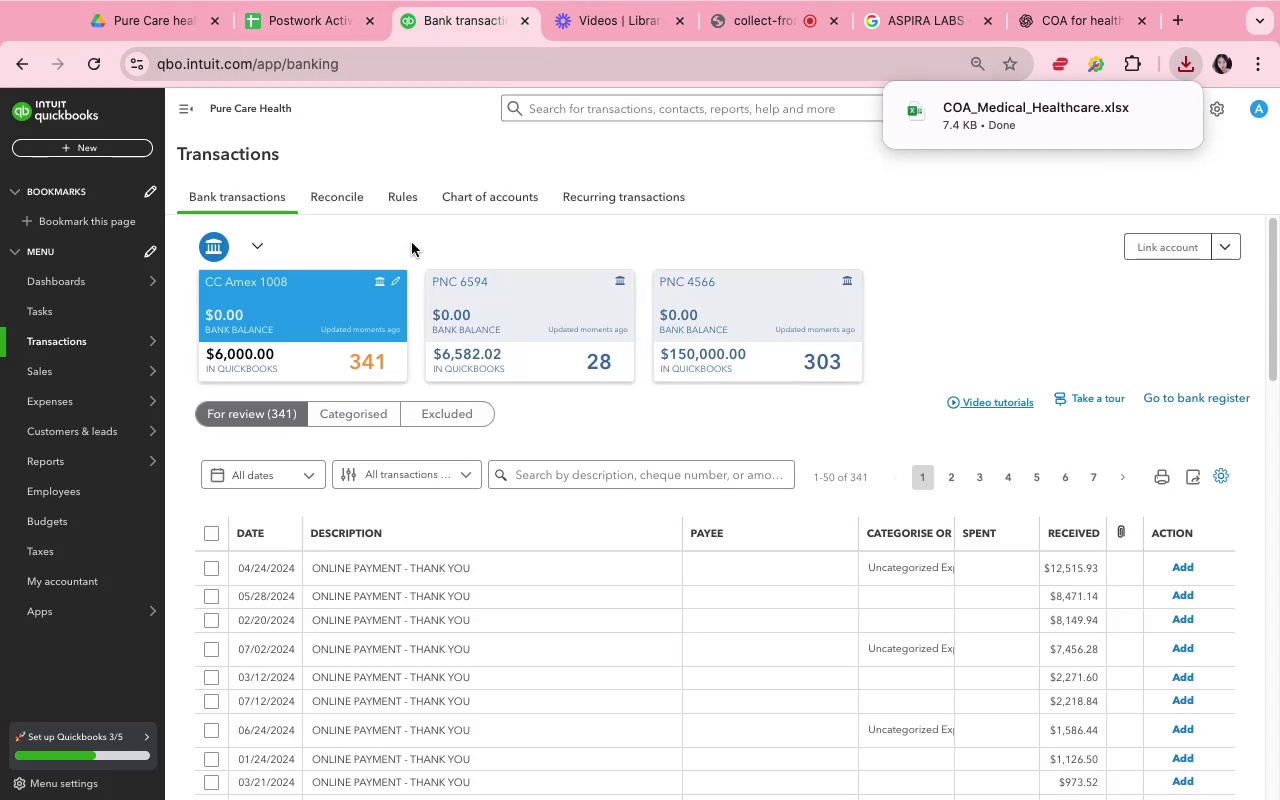 
left_click([465, 188])
 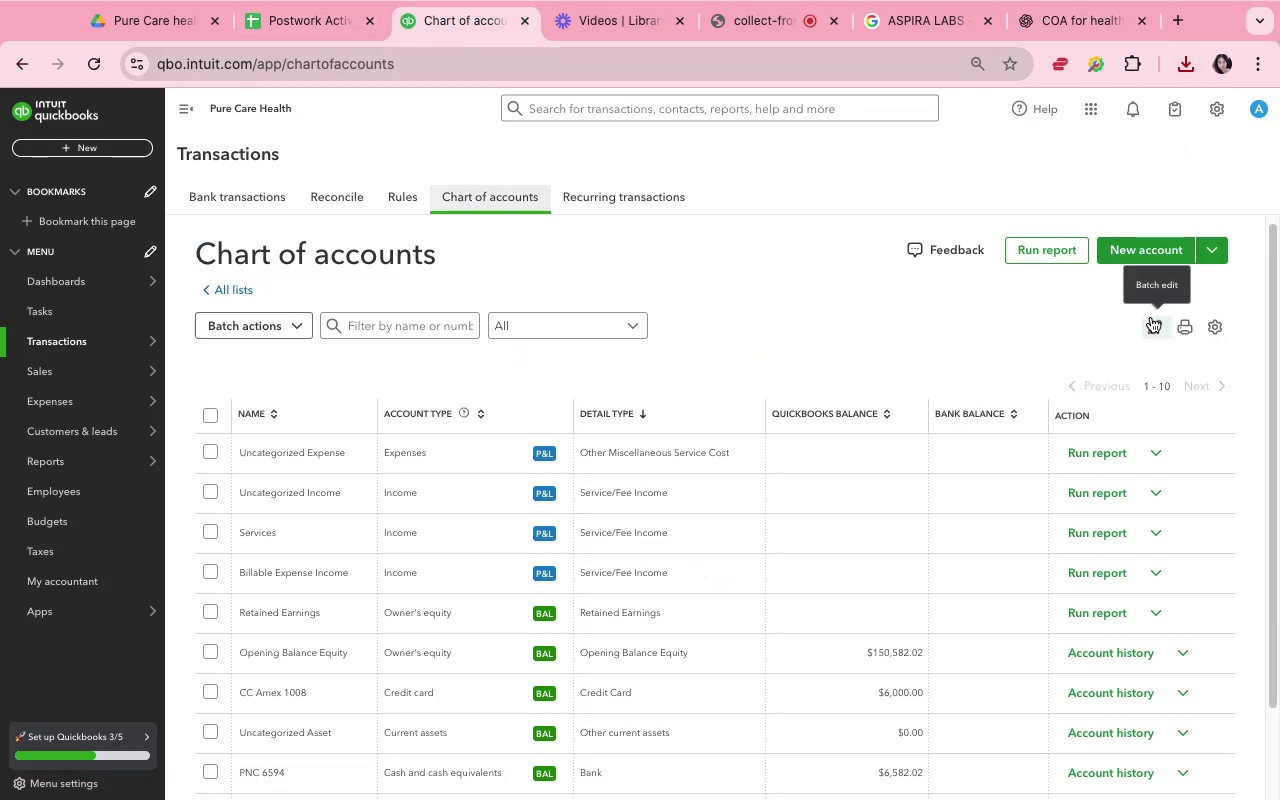 
wait(6.68)
 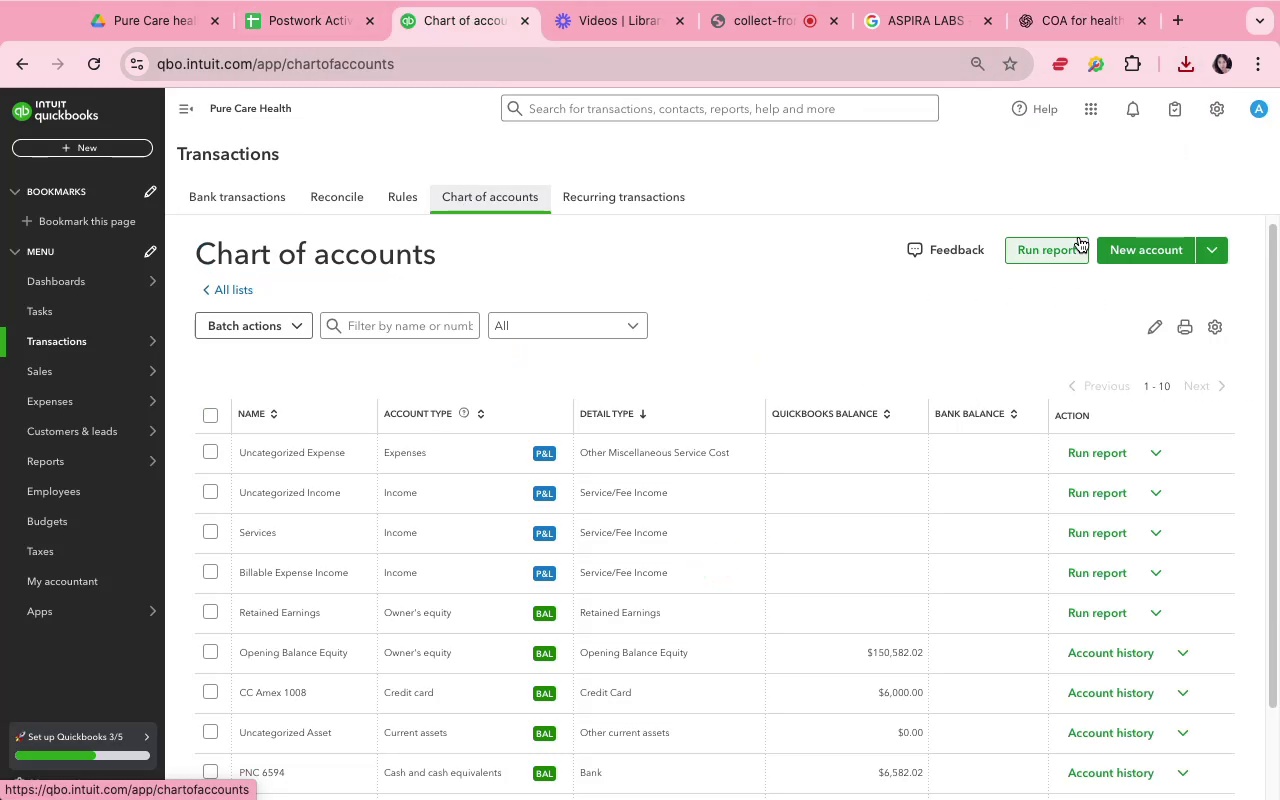 
left_click([1208, 250])
 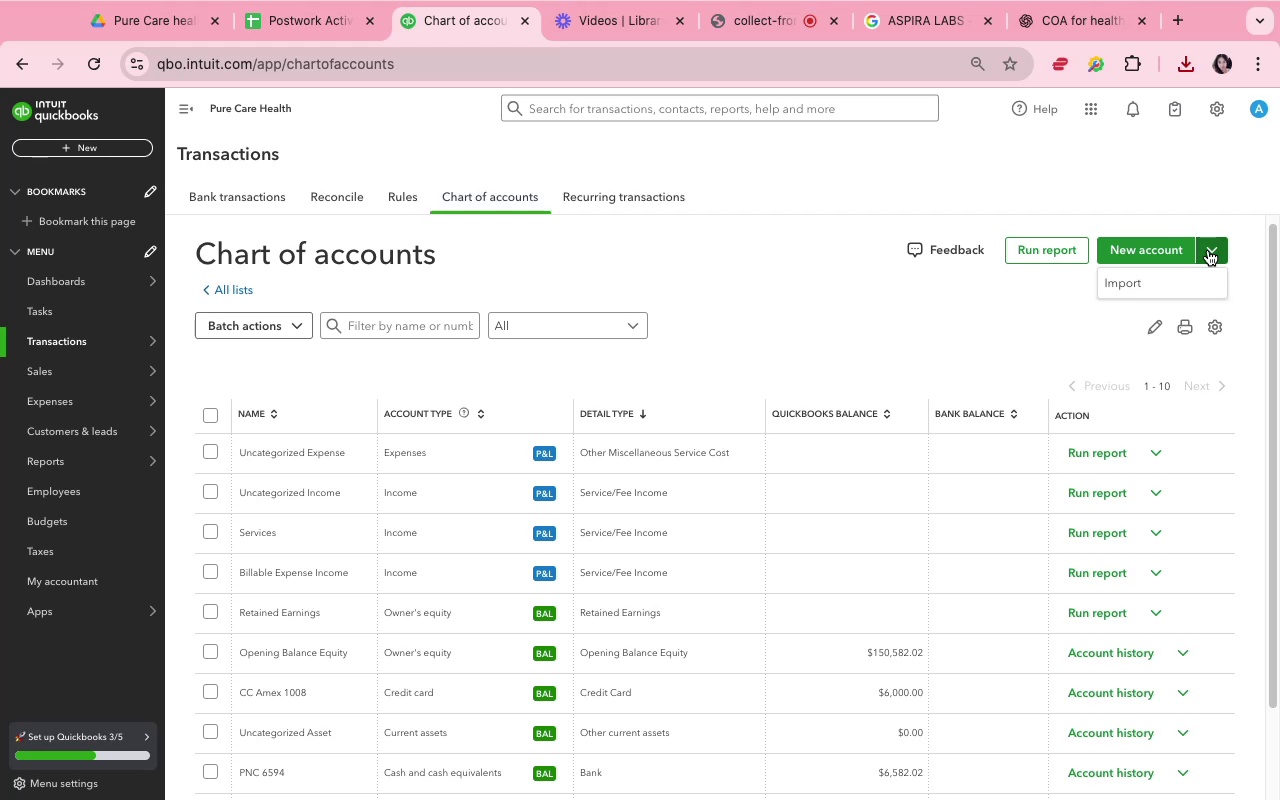 
mouse_move([1163, 281])
 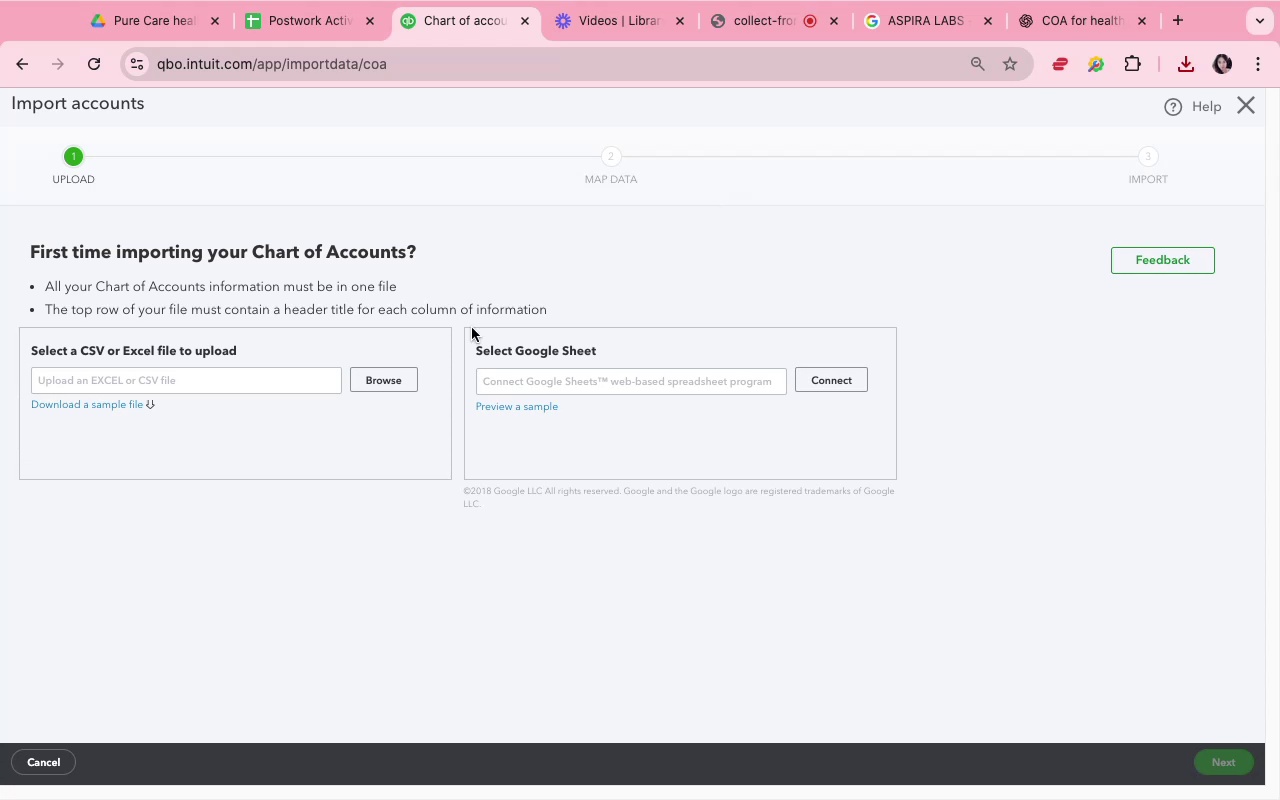 
wait(29.8)
 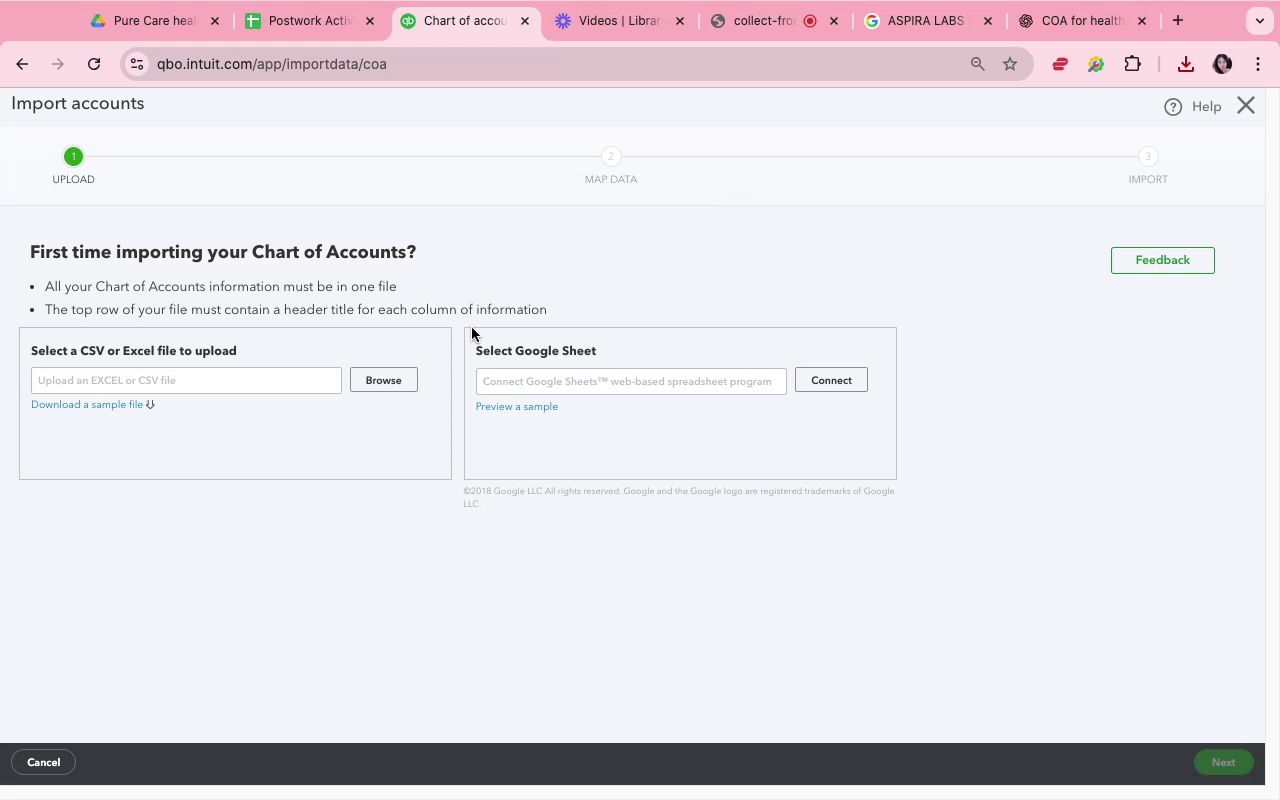 
left_click([412, 378])
 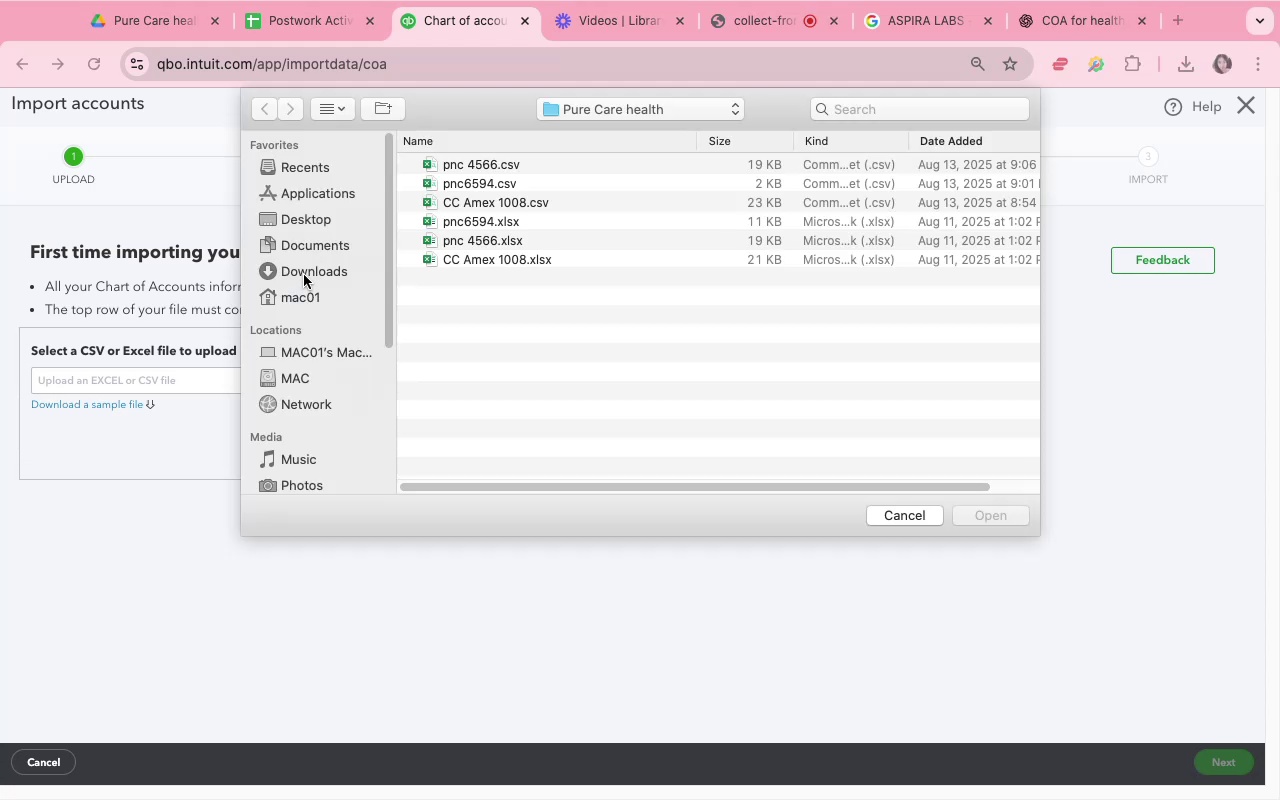 
left_click([323, 277])
 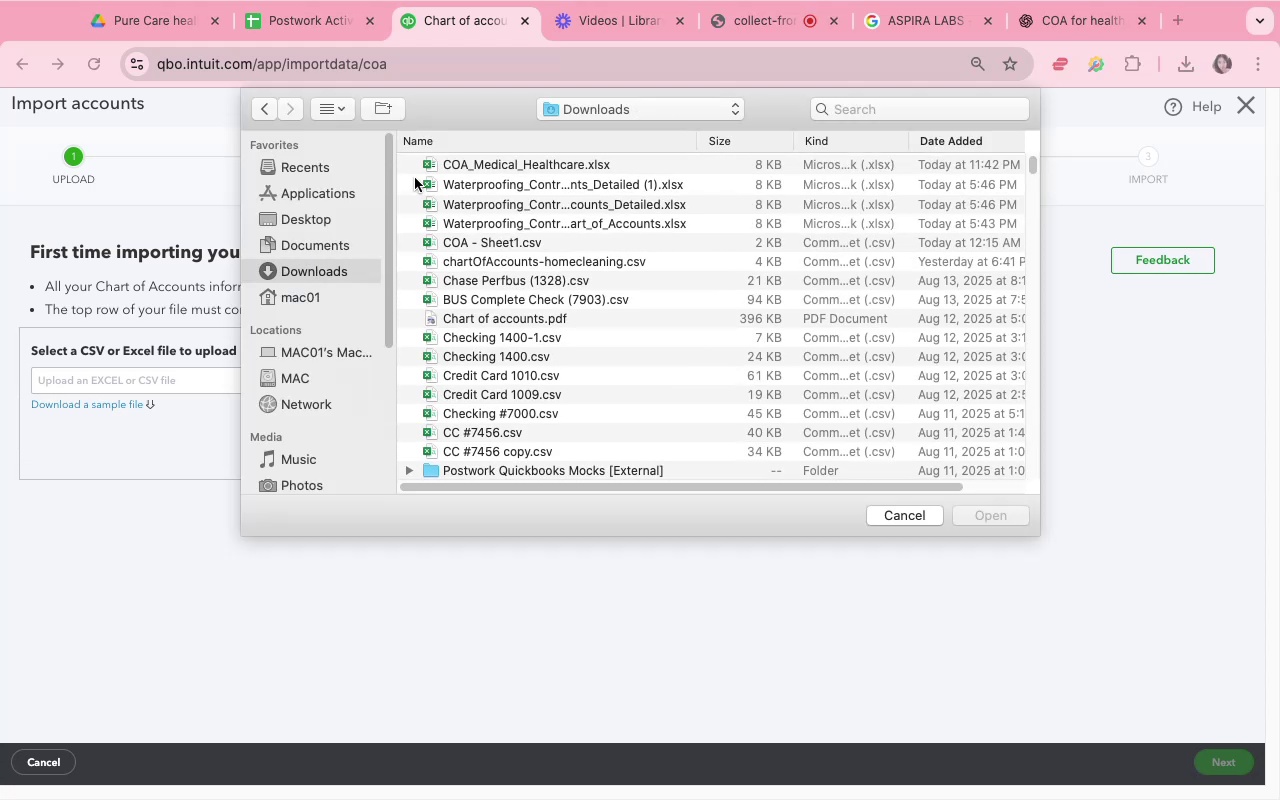 
left_click([434, 169])
 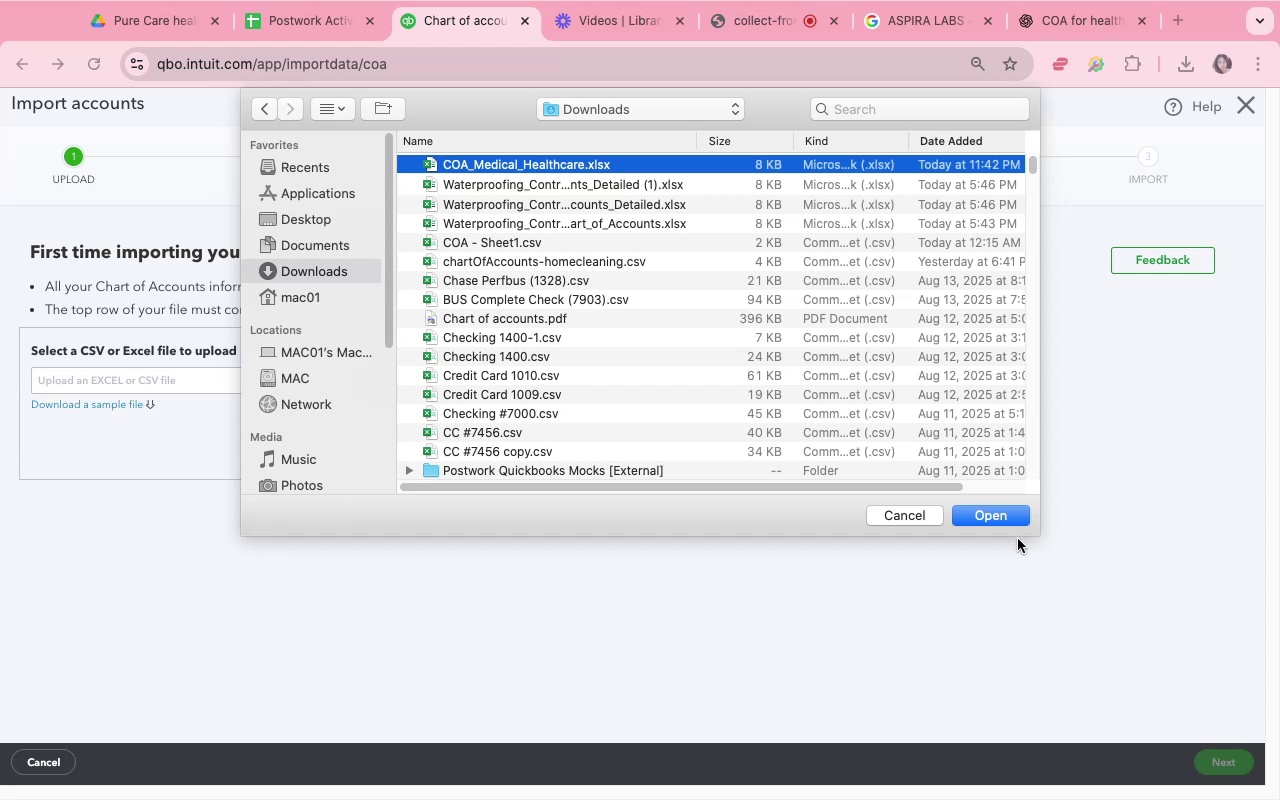 
left_click([1002, 521])
 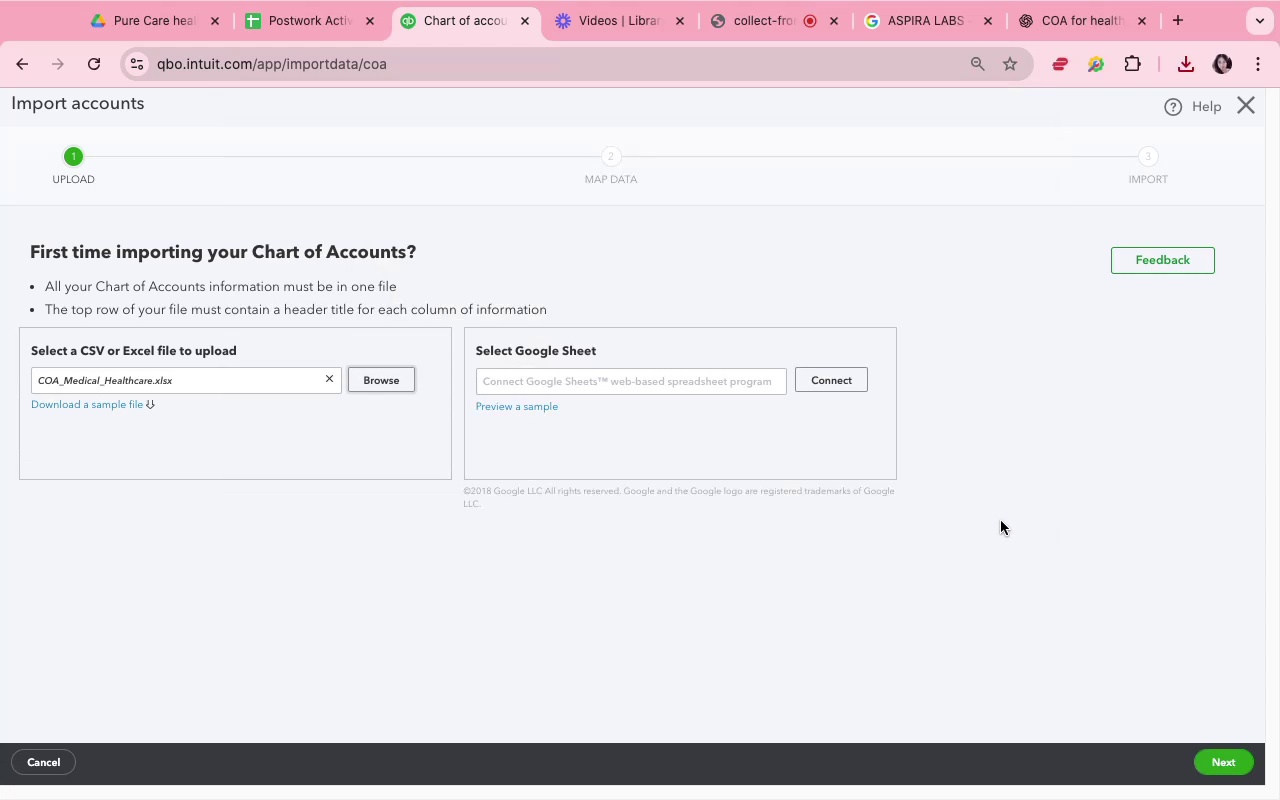 
left_click([1217, 752])
 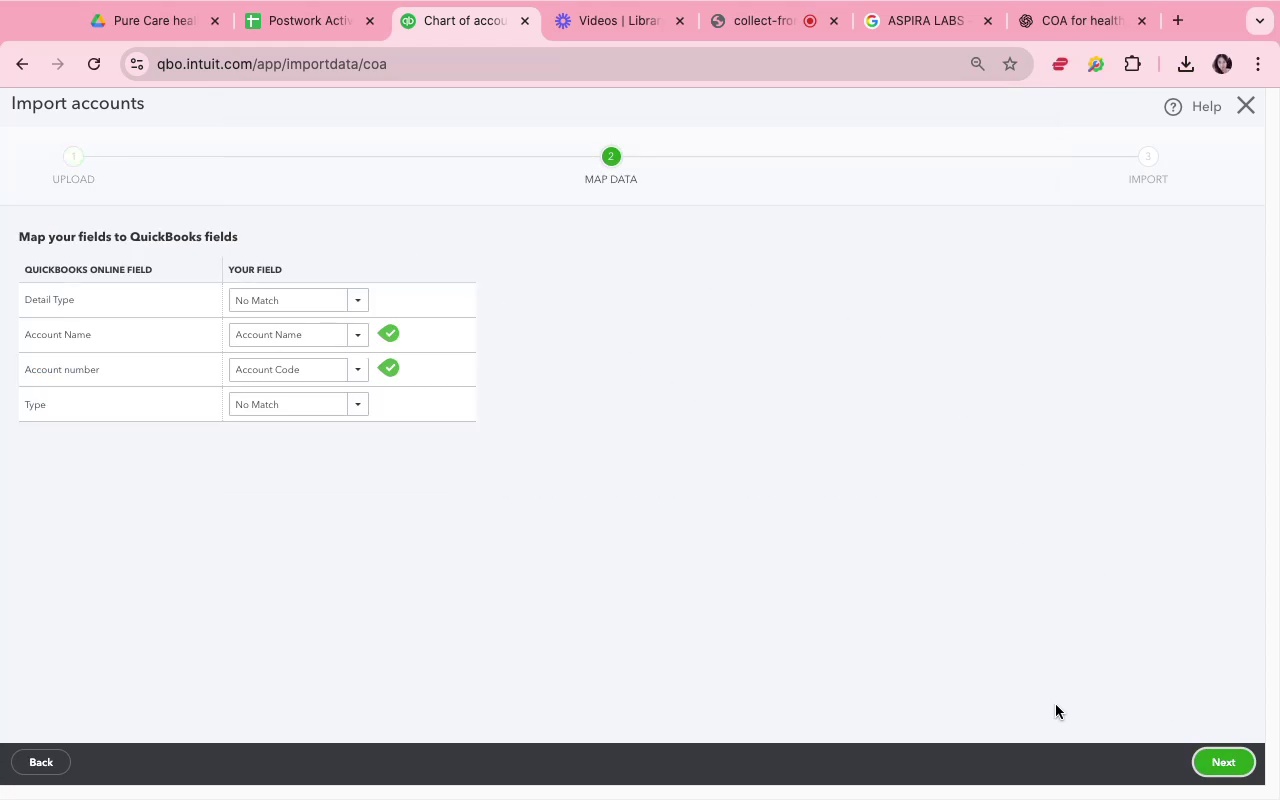 
left_click([1201, 773])
 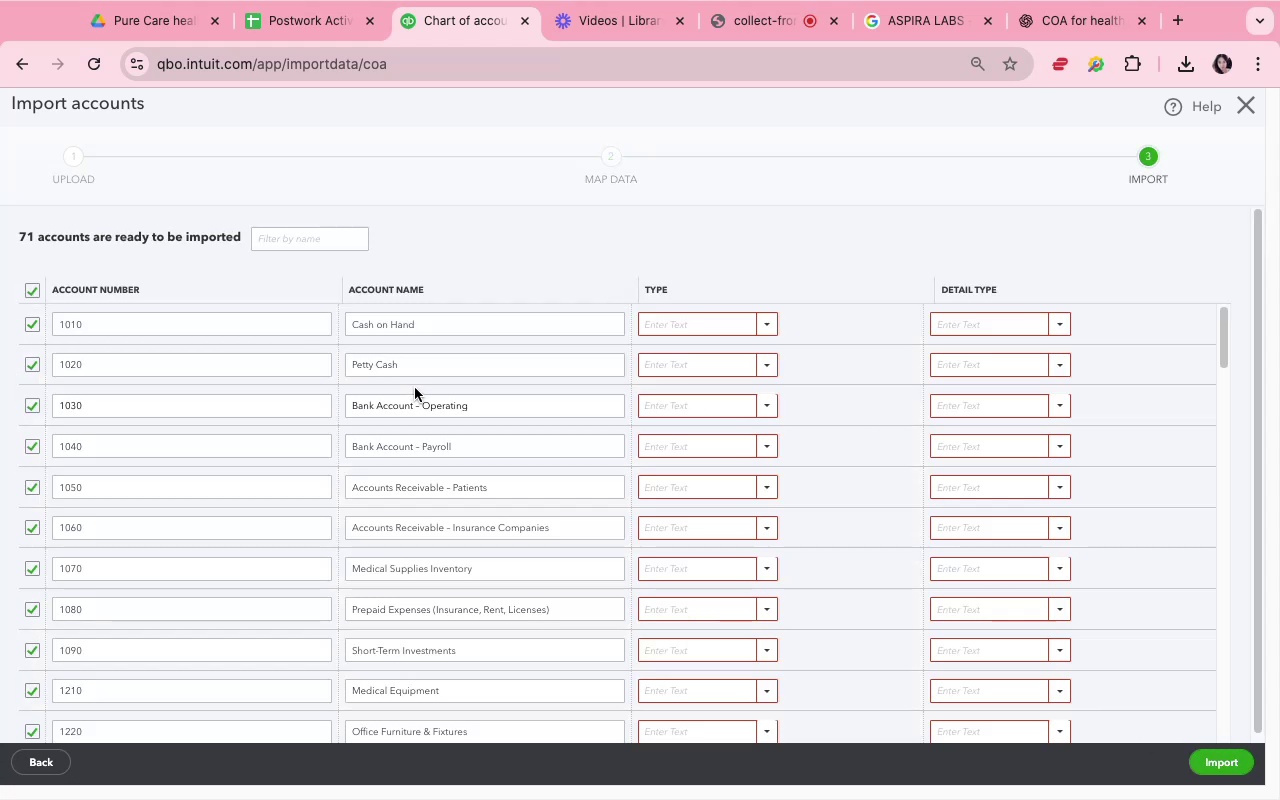 
wait(11.26)
 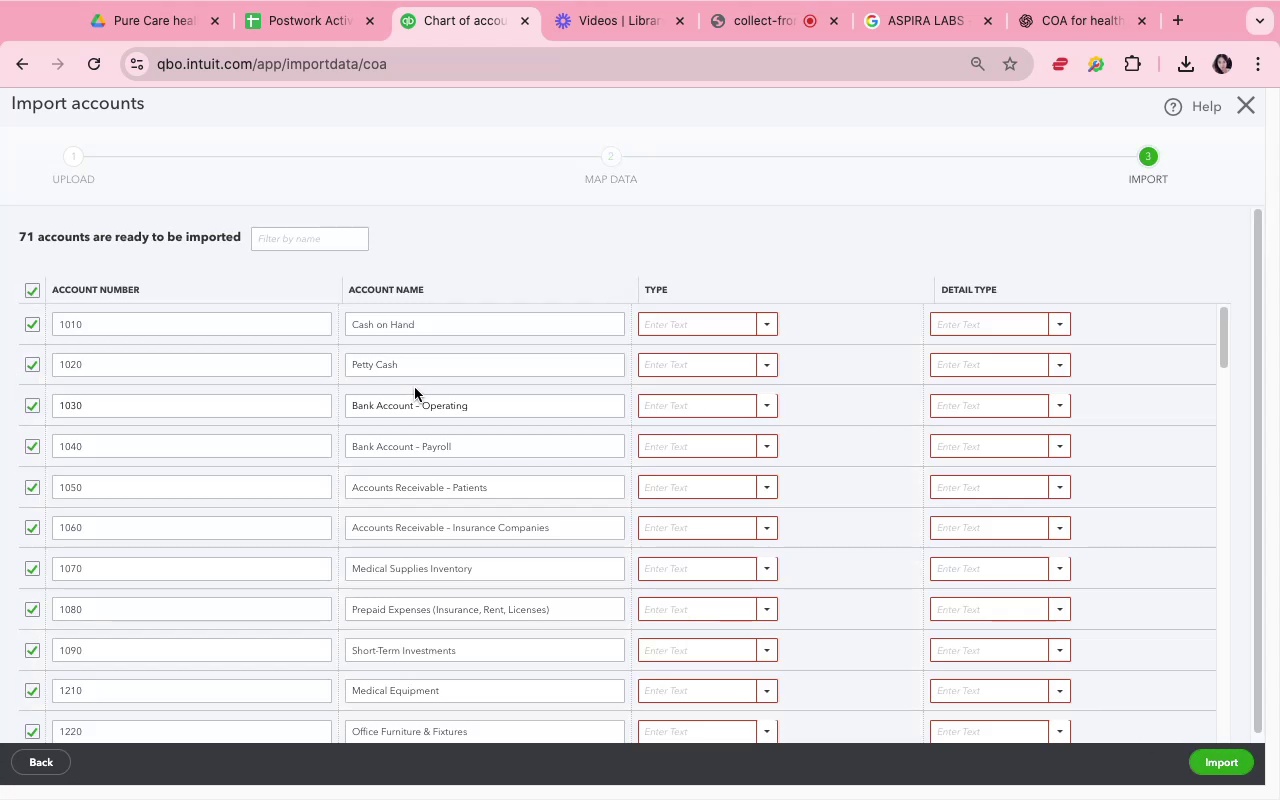 
left_click([1038, 26])
 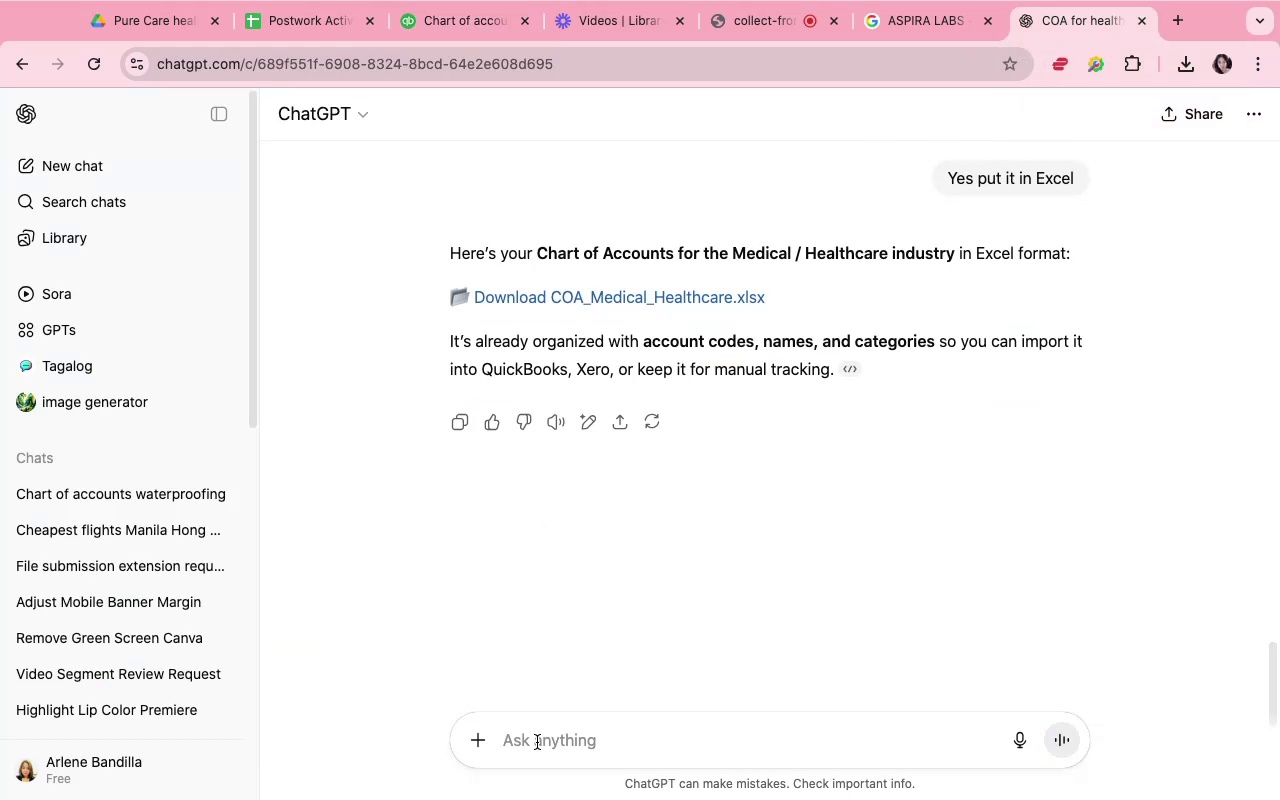 
left_click([538, 742])
 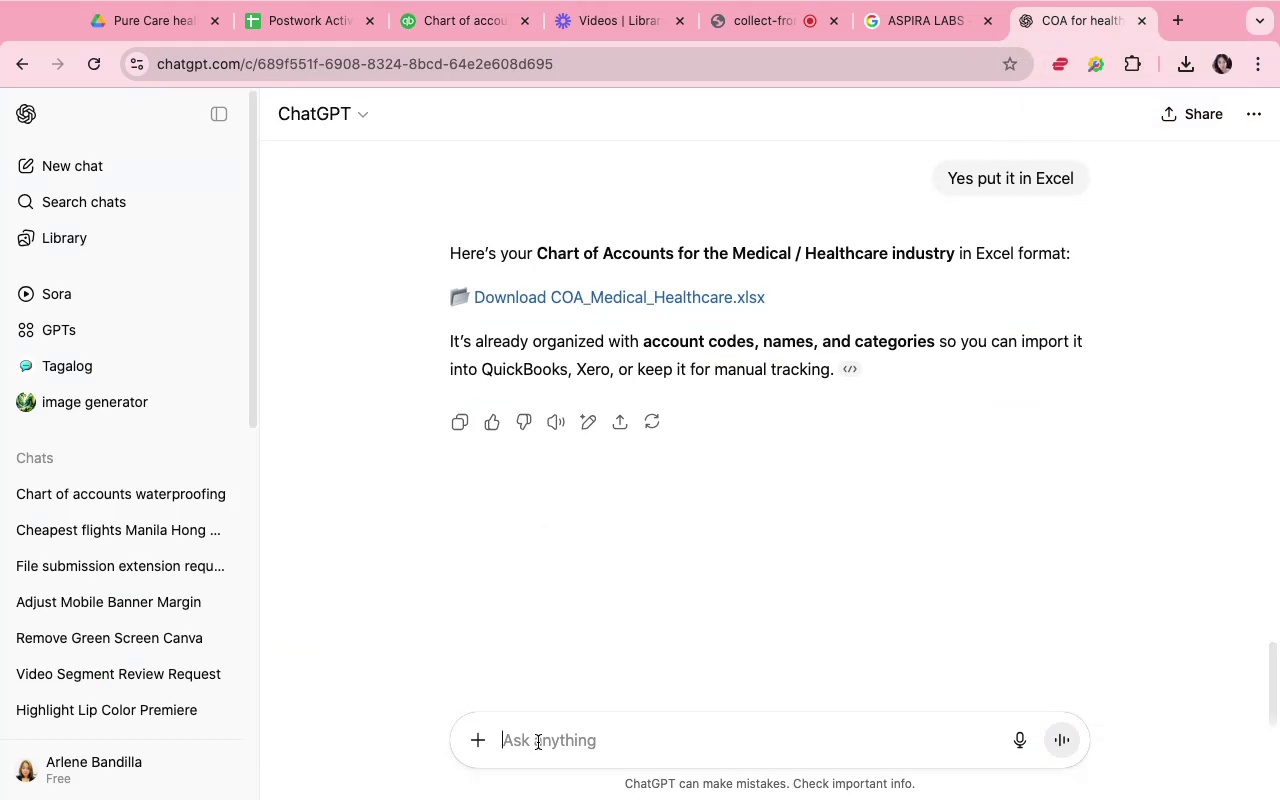 
type(Please input ty)
key(Backspace)
key(Backspace)
type(Acount)
key(Backspace)
key(Backspace)
key(Backspace)
key(Backspace)
type(count )
 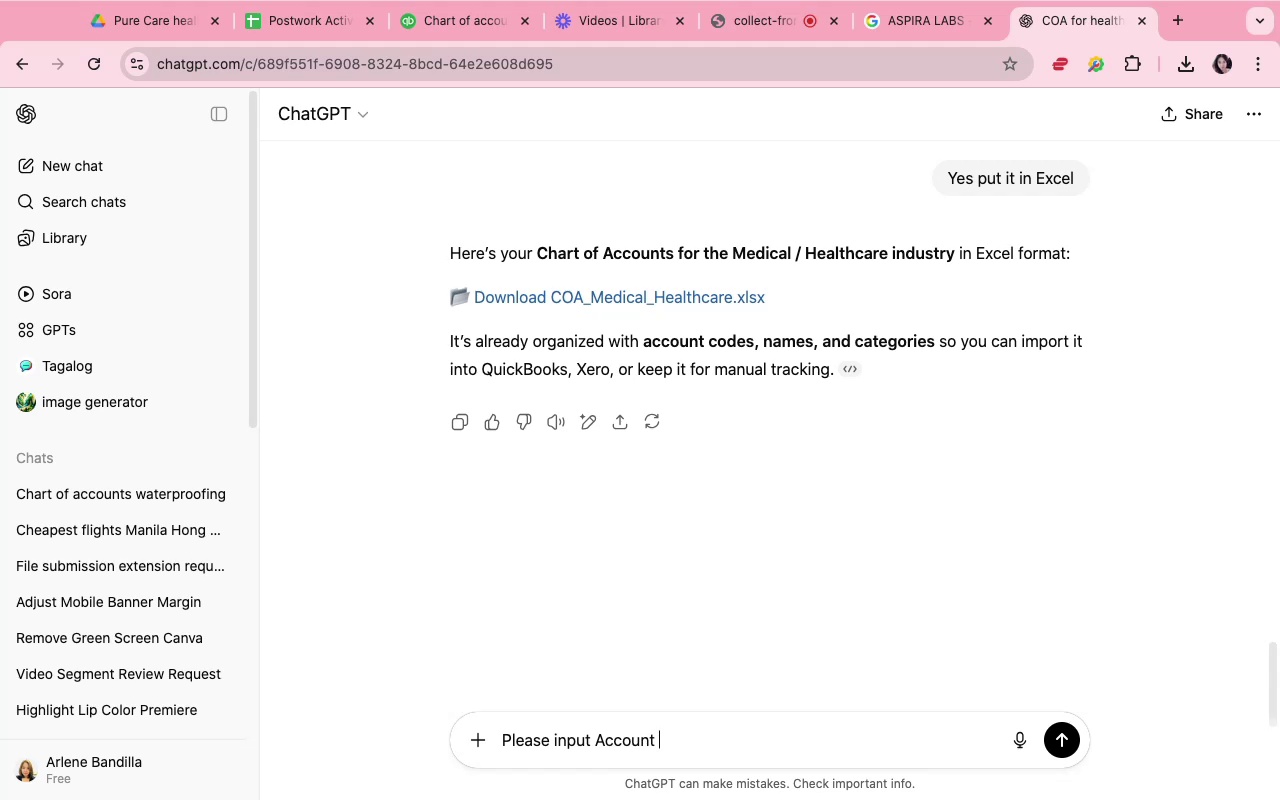 
type(type and detail type. )
 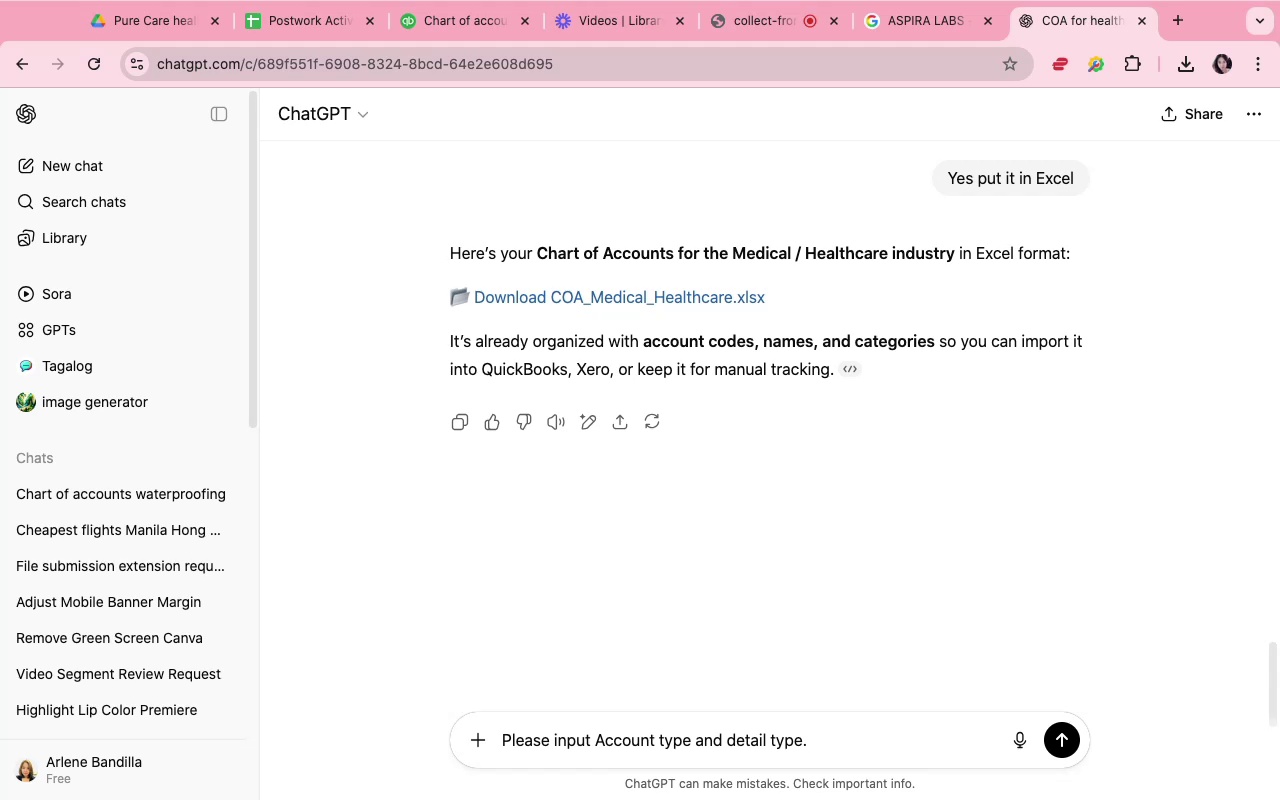 
wait(7.52)
 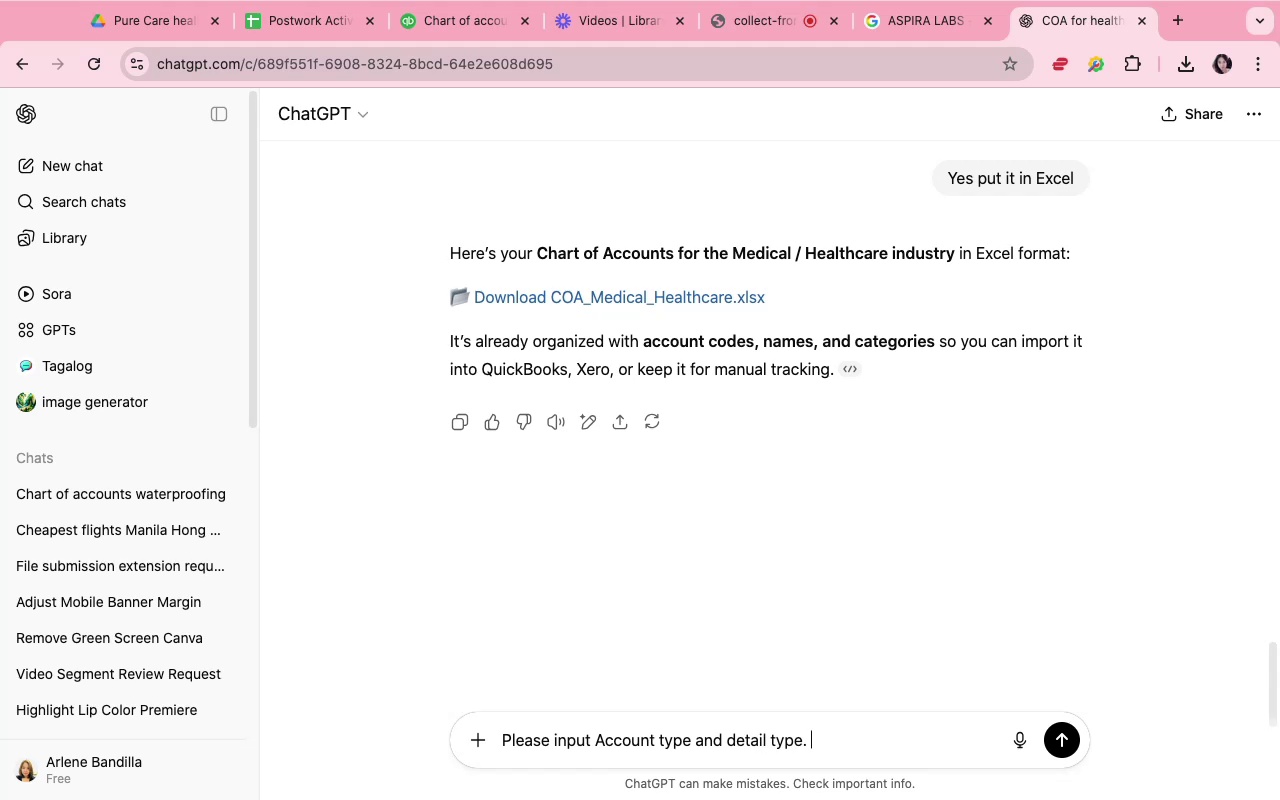 
left_click([1052, 728])
 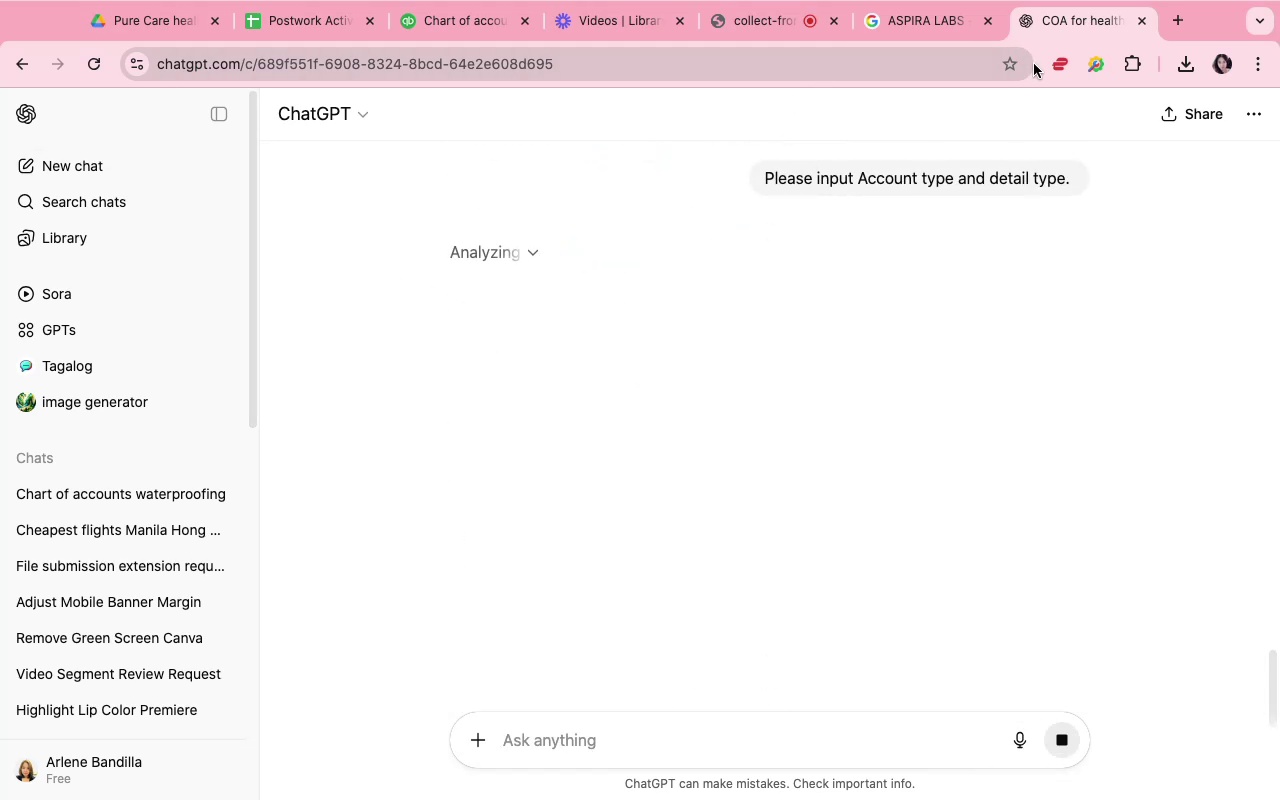 
wait(11.03)
 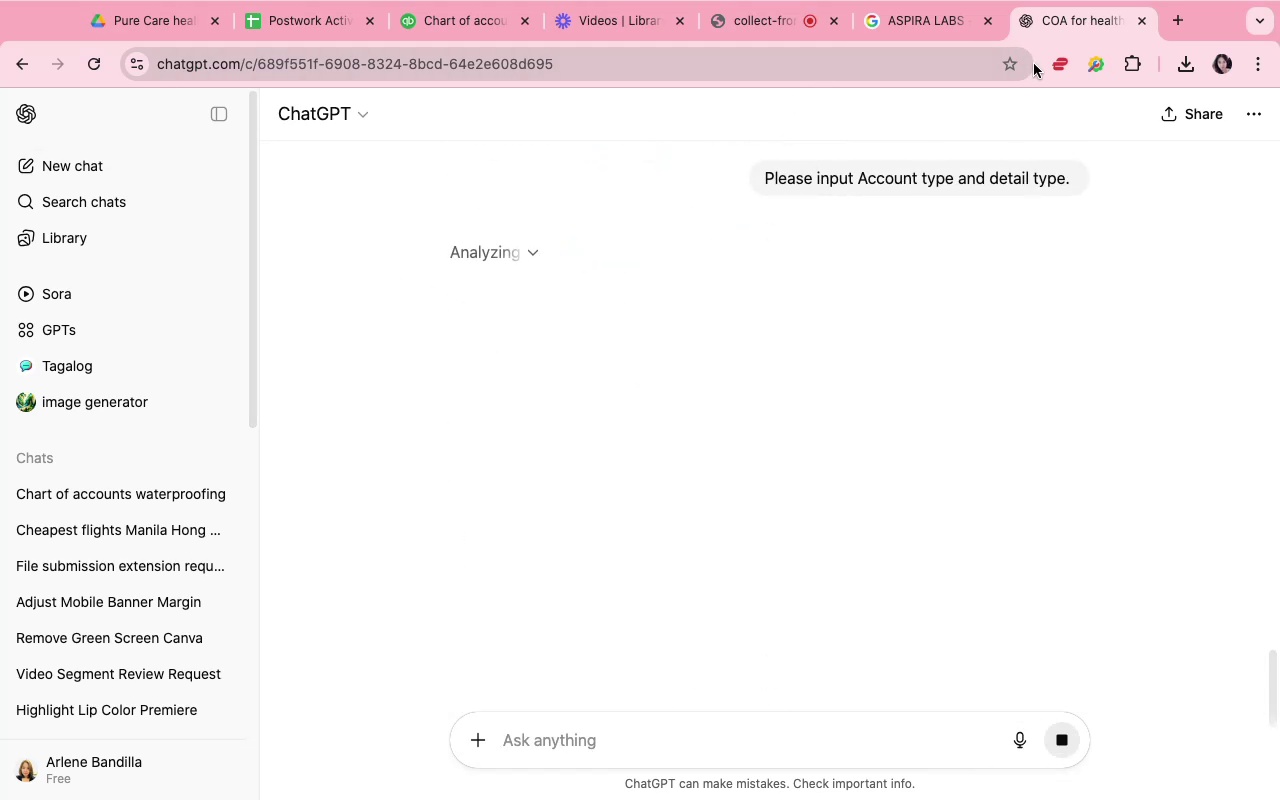 
left_click([799, 302])
 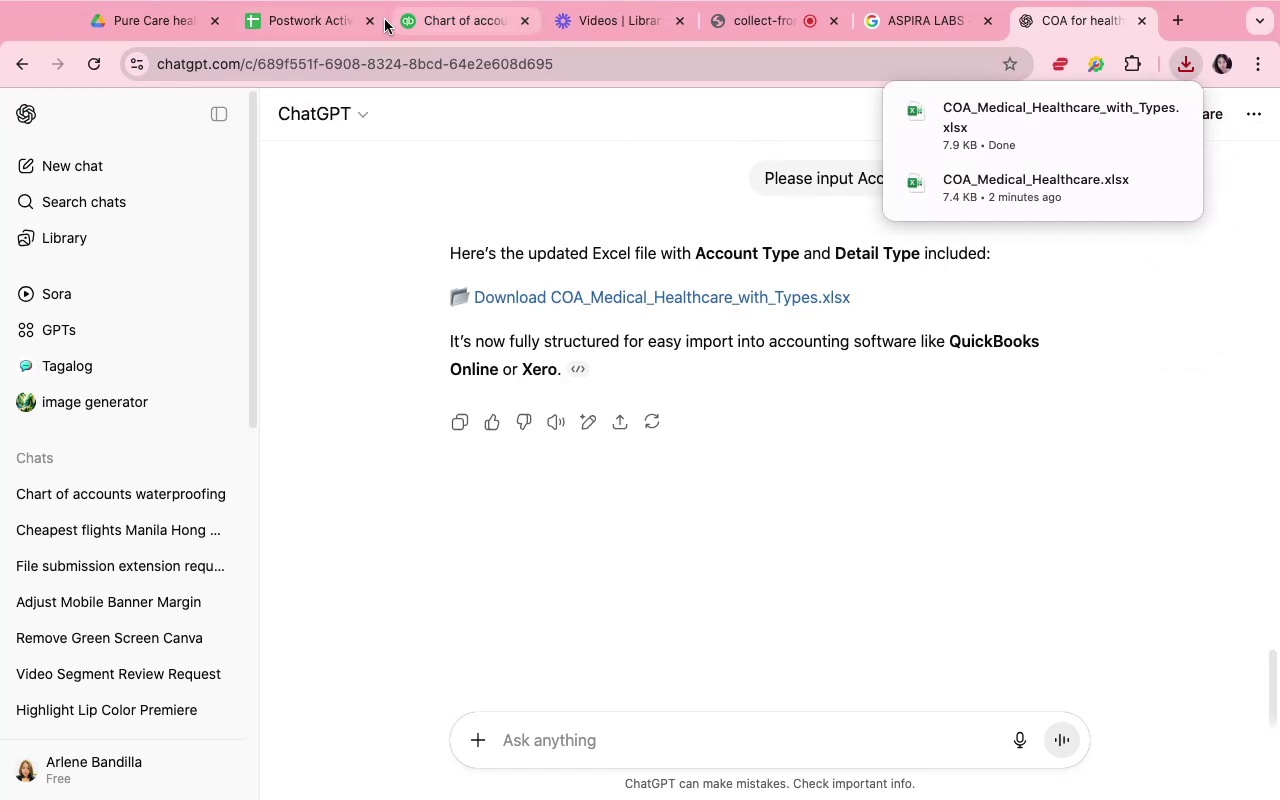 
left_click([455, 22])
 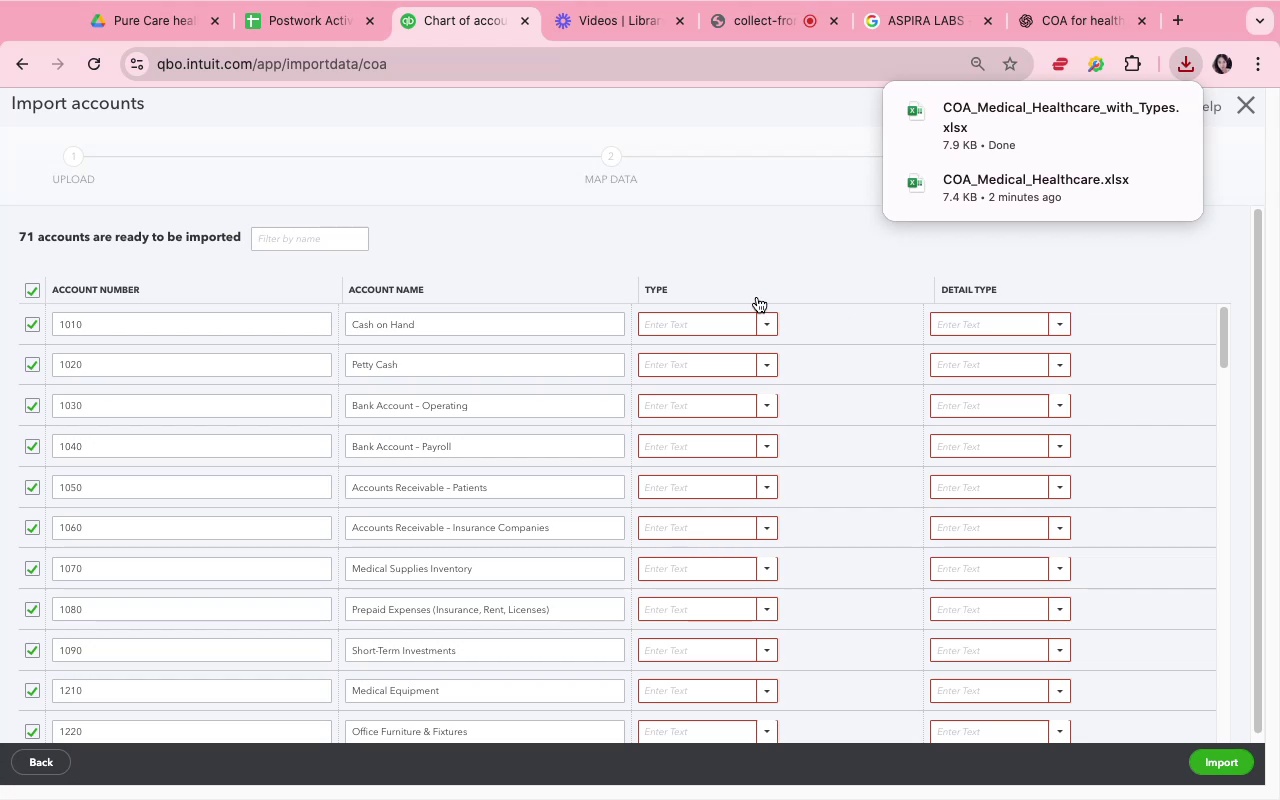 
left_click([801, 238])
 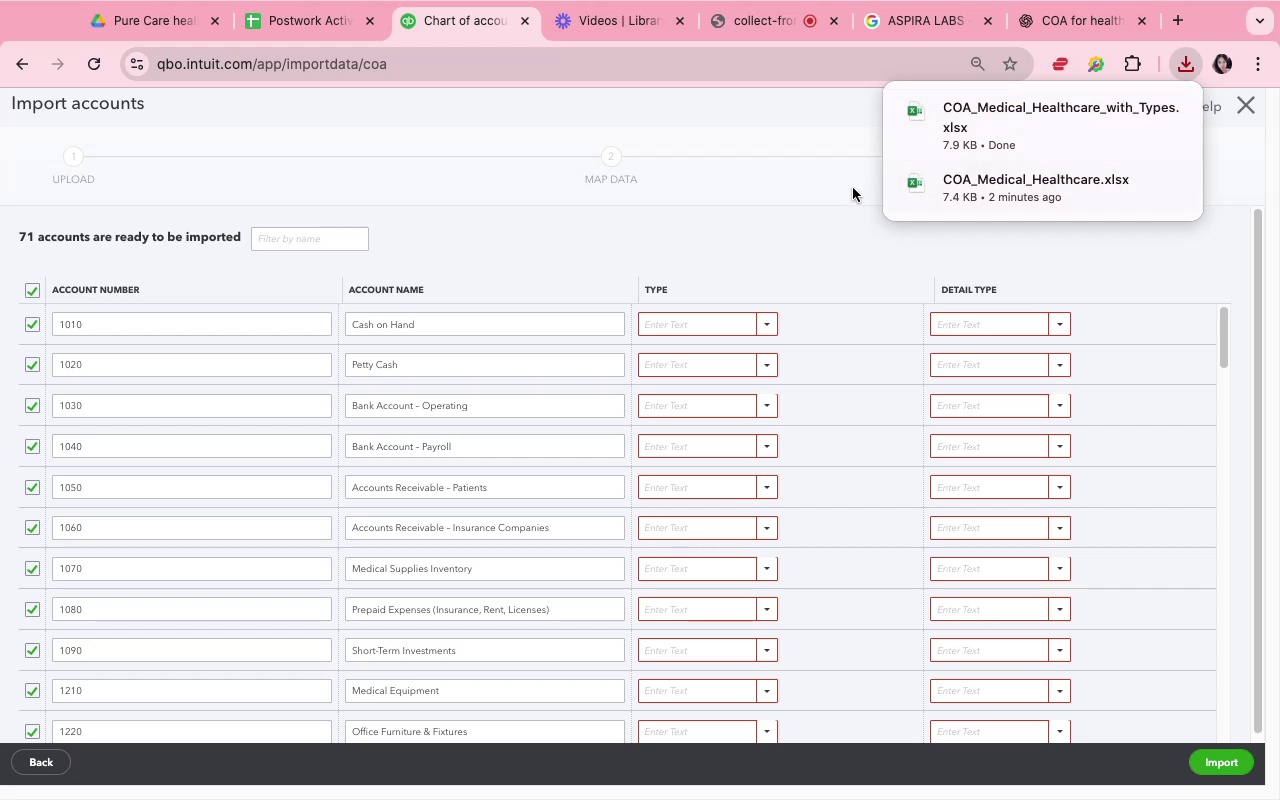 
left_click([707, 101])
 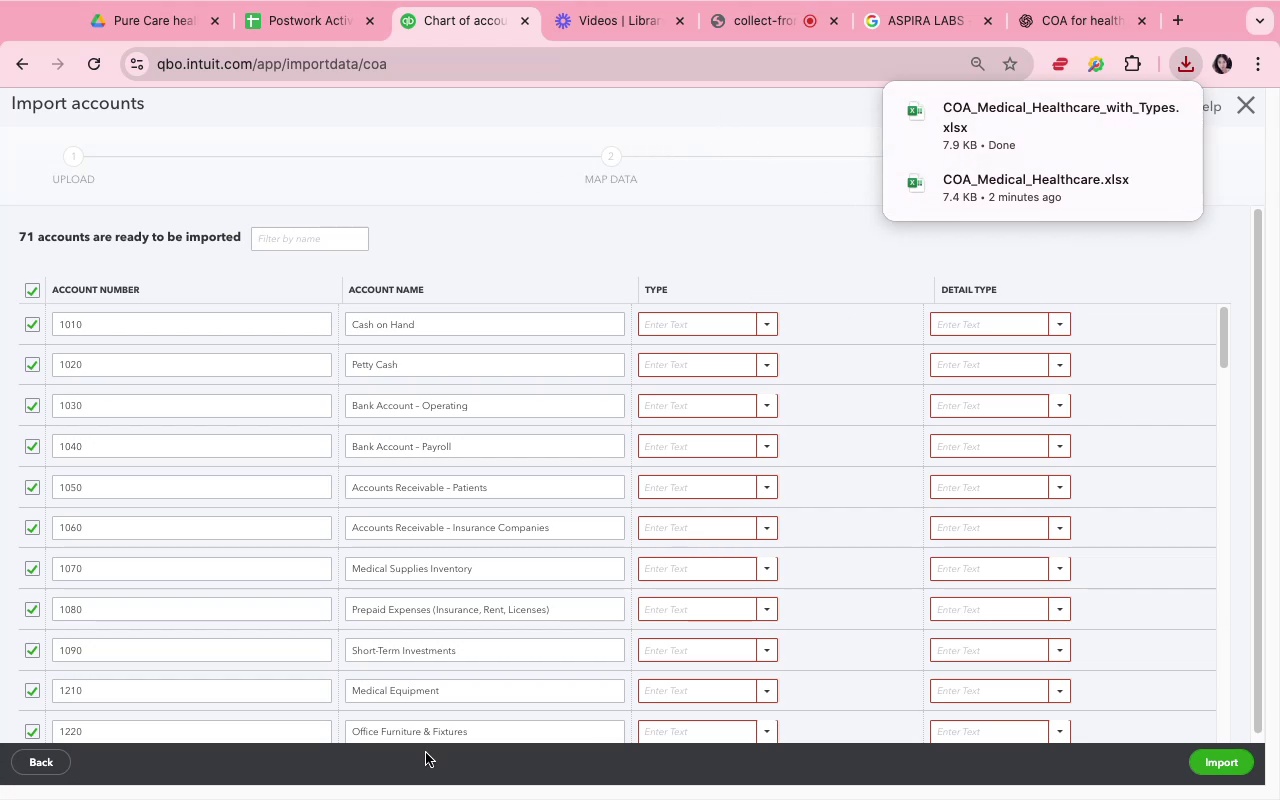 
left_click([26, 756])
 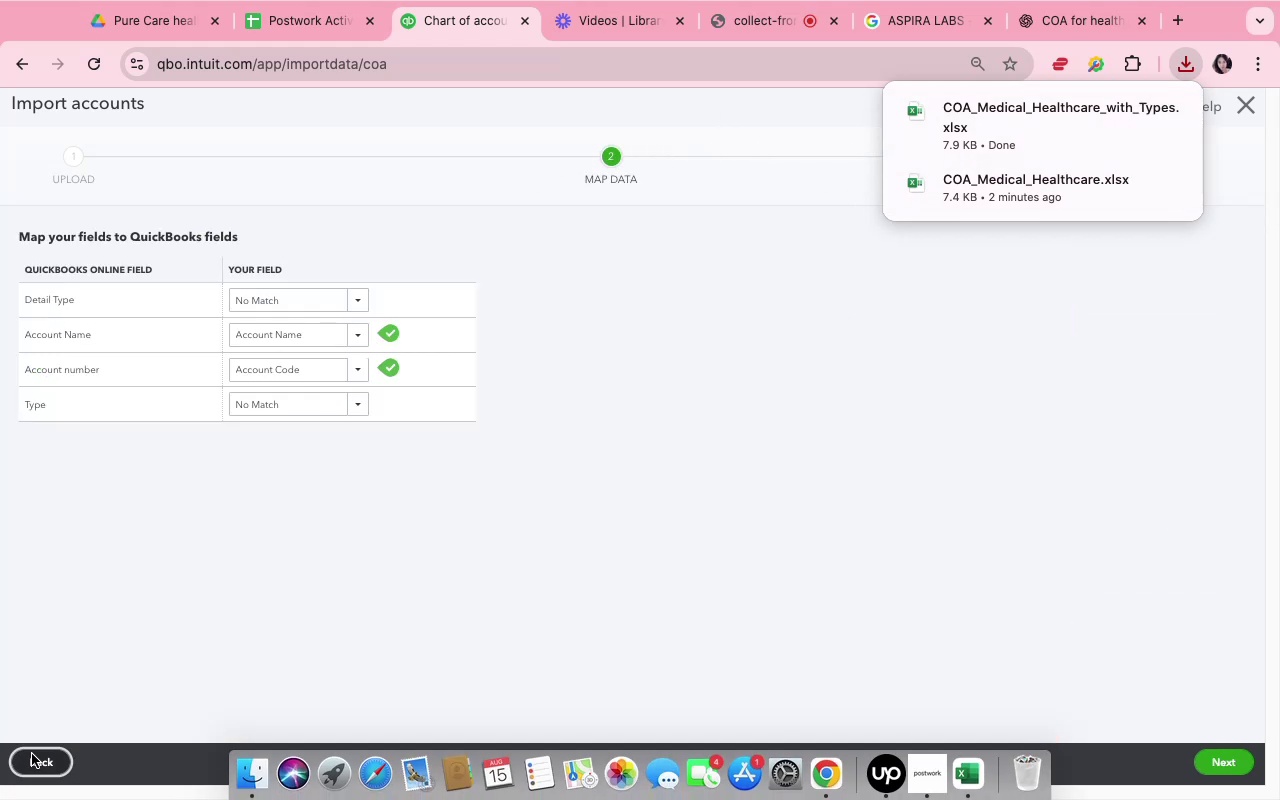 
left_click([35, 755])
 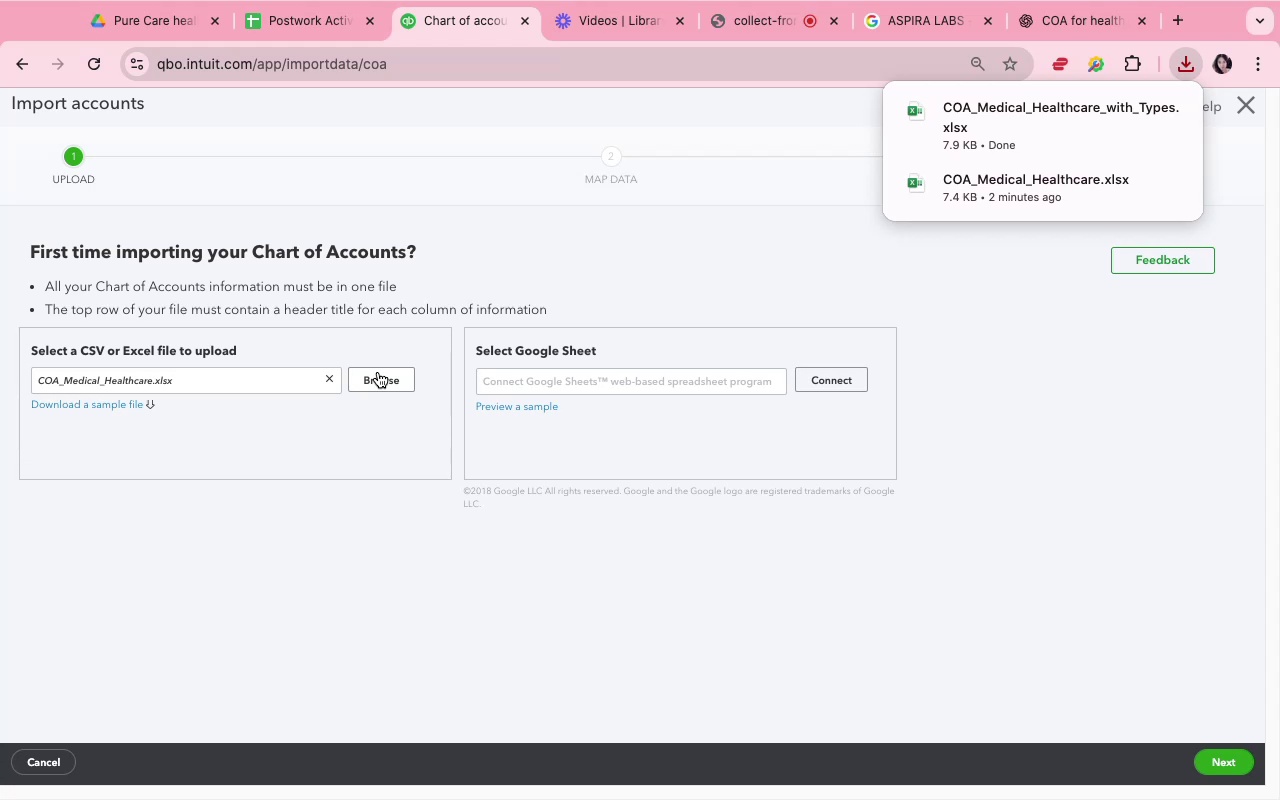 
left_click([380, 376])
 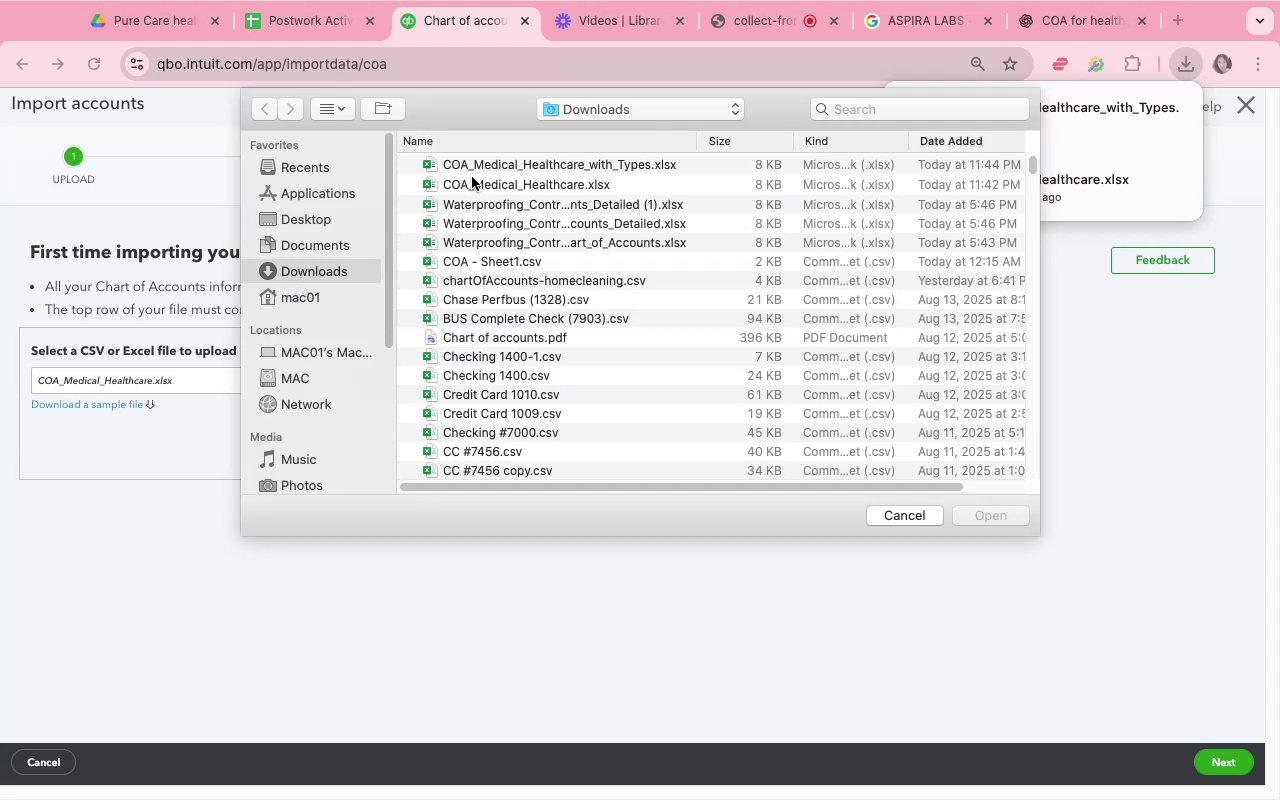 
left_click([473, 169])
 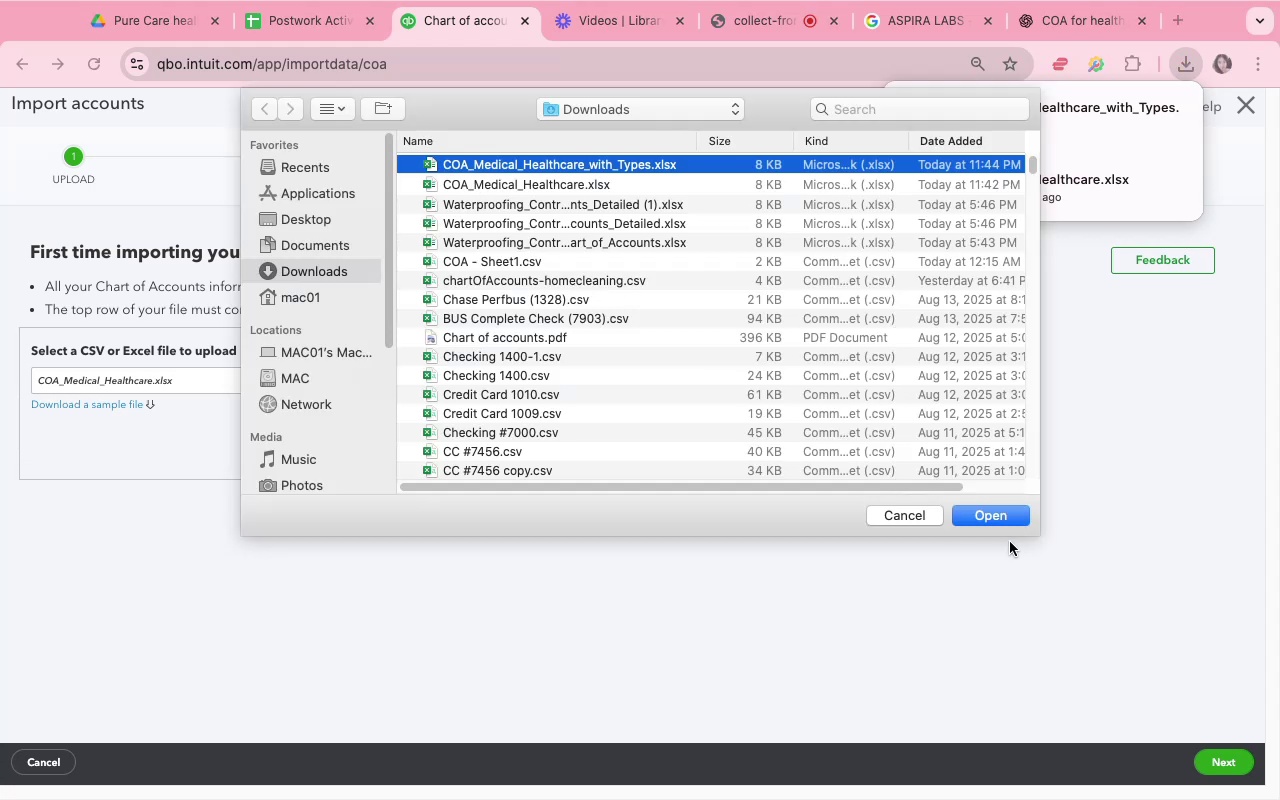 
left_click([1000, 525])
 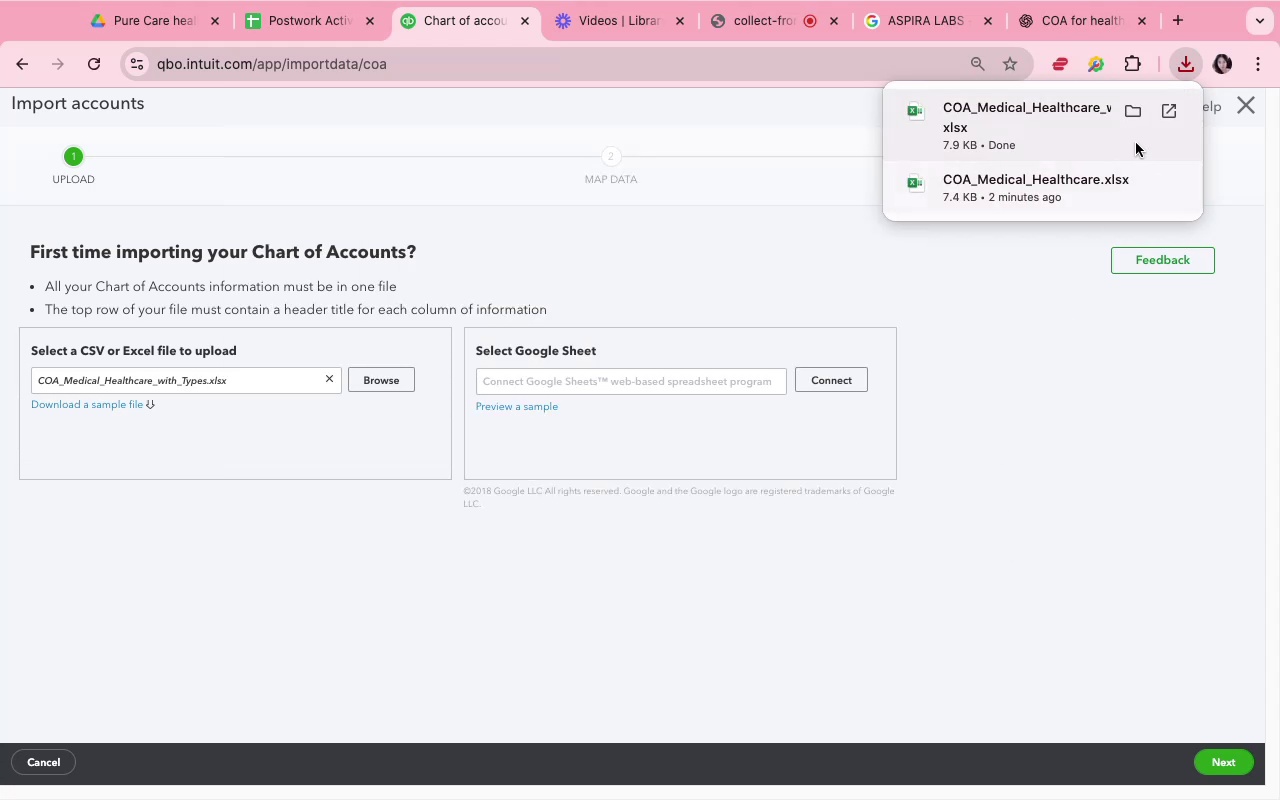 
left_click([1181, 67])
 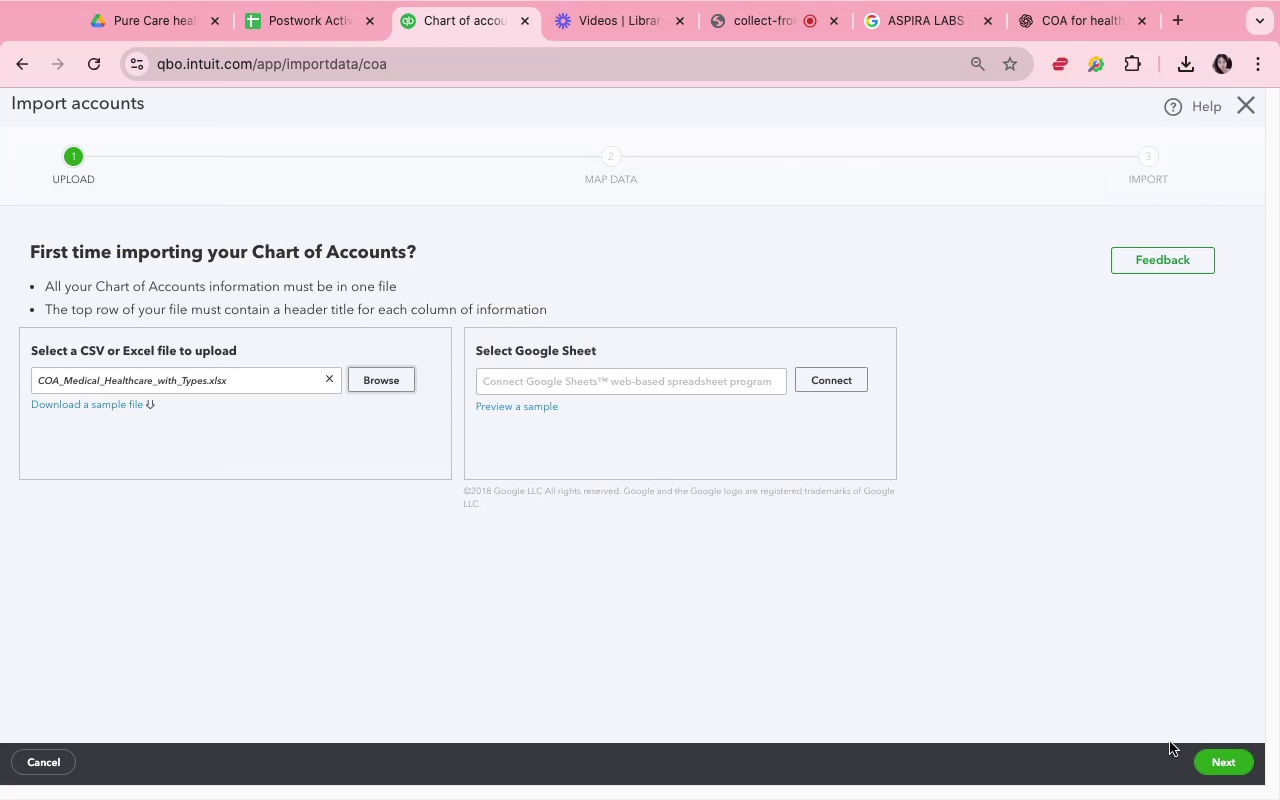 
left_click([1208, 758])
 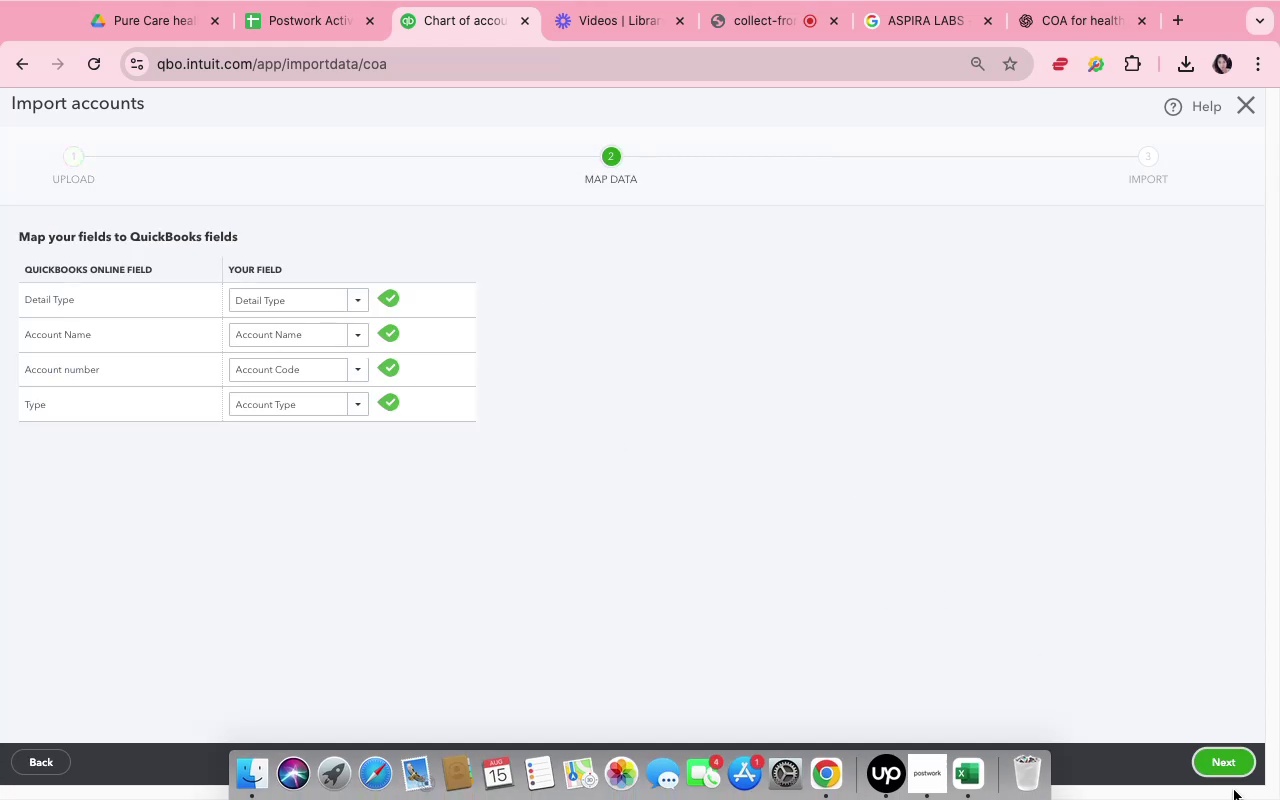 
left_click([1221, 764])
 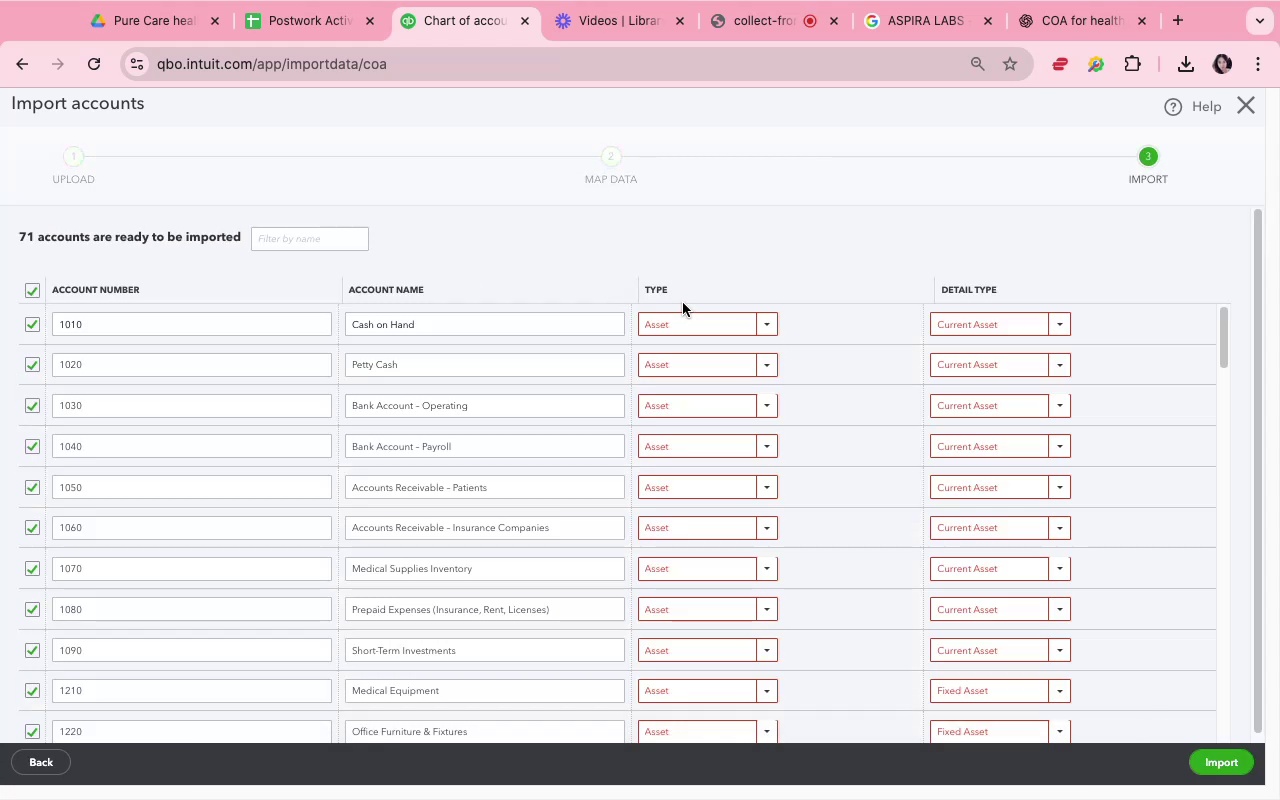 
left_click([699, 311])
 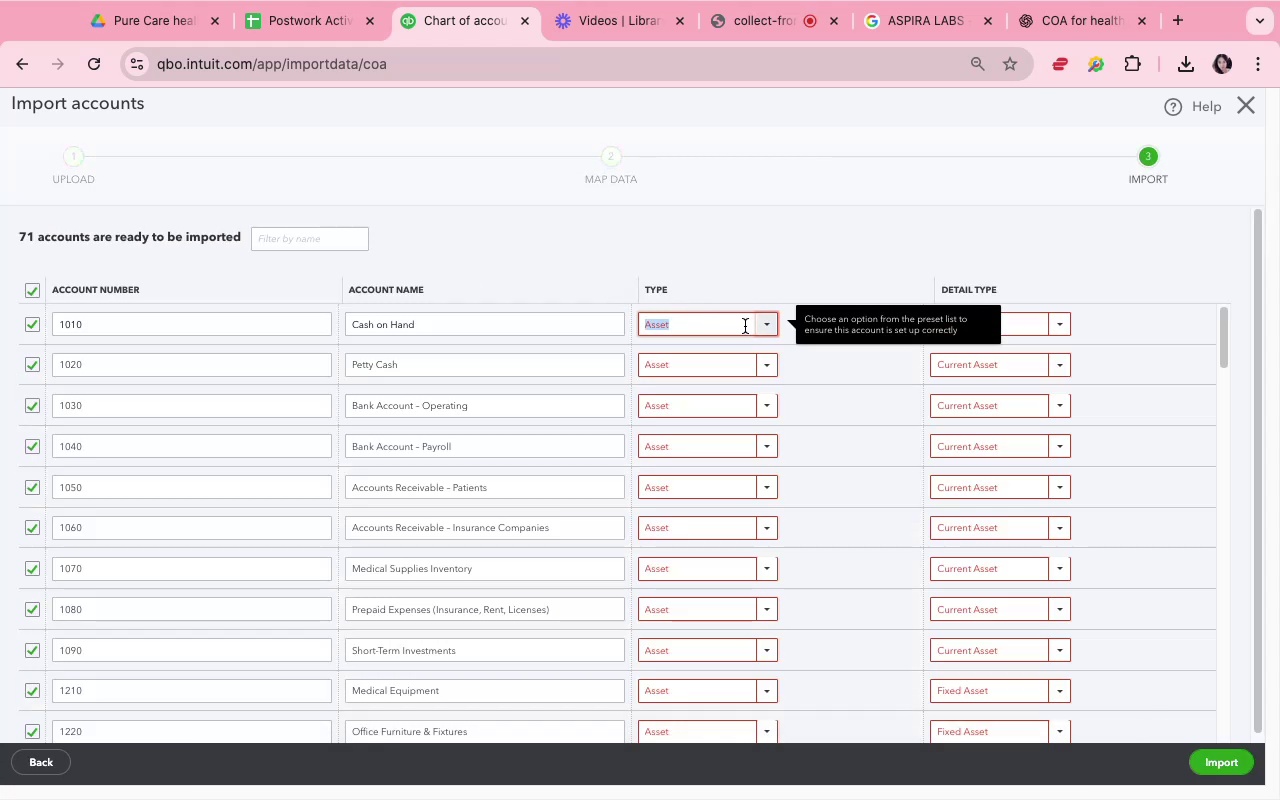 
left_click([763, 325])
 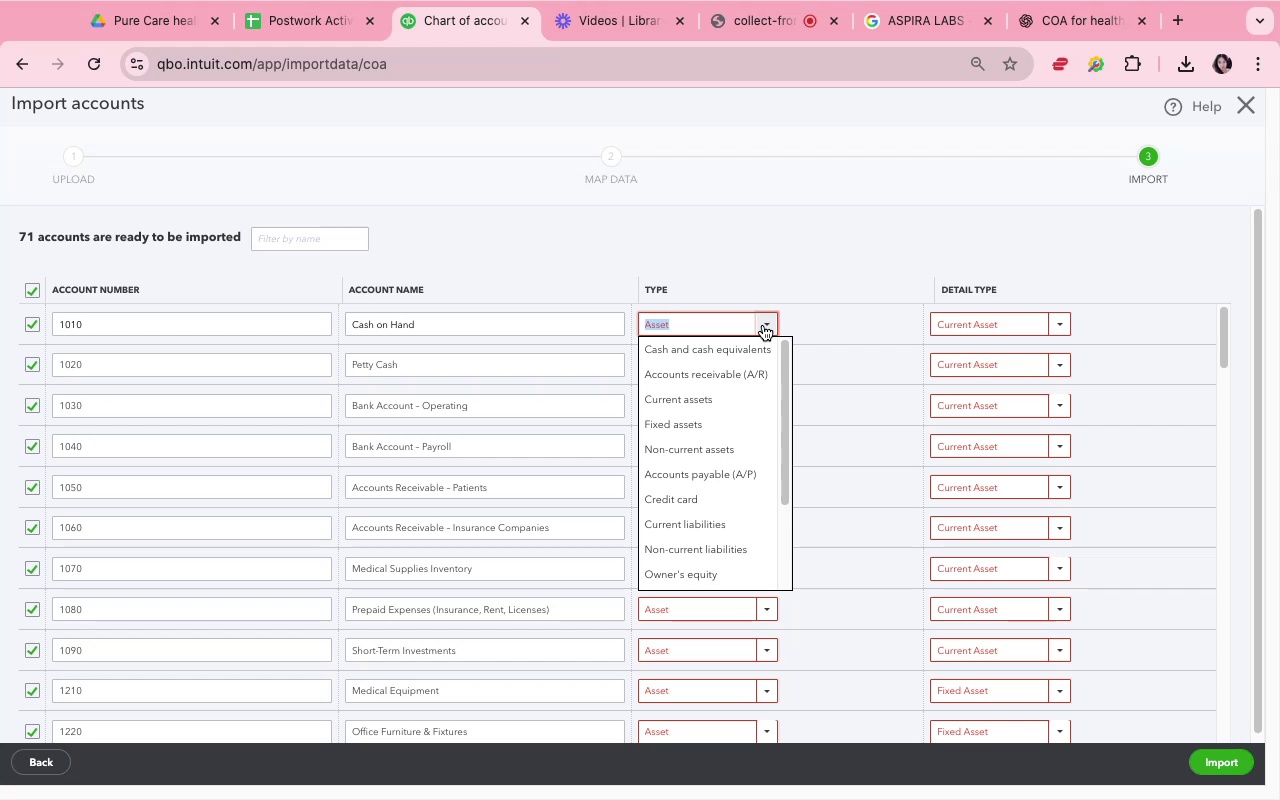 
key(A)
 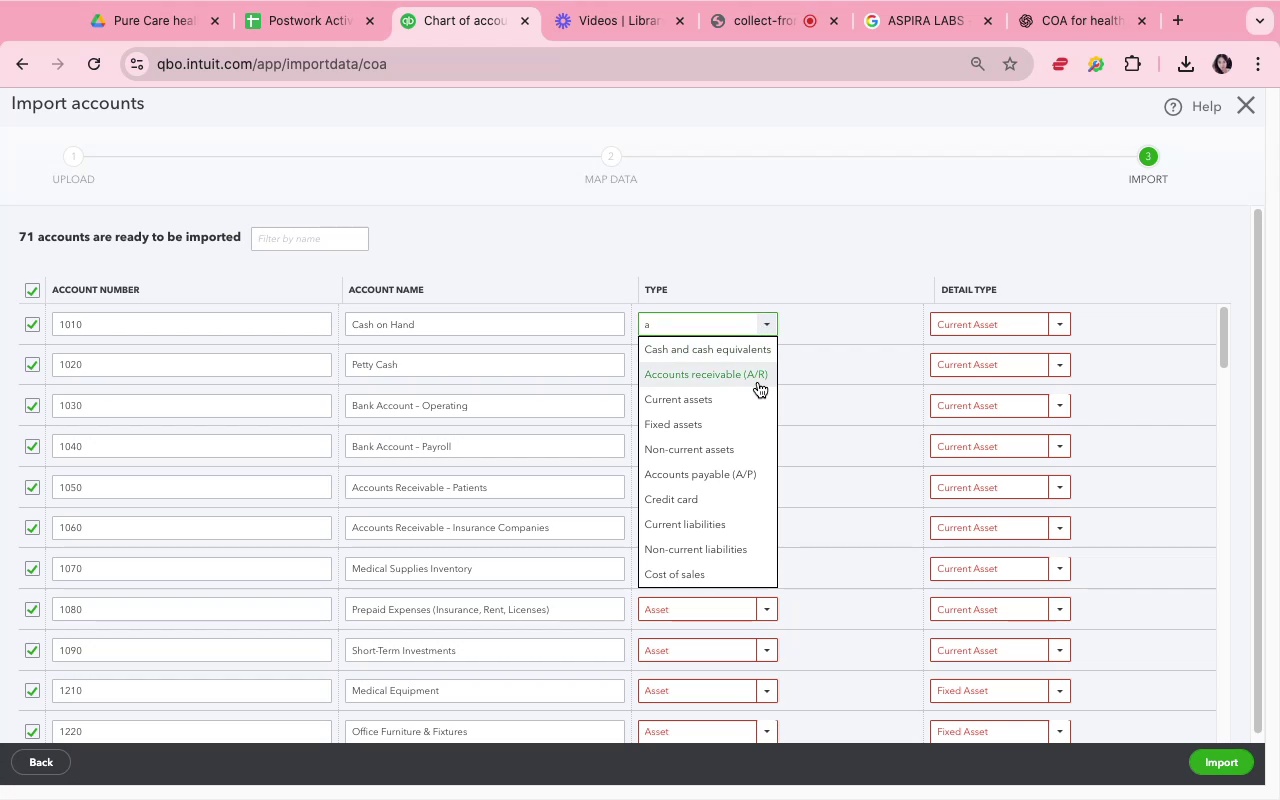 
left_click([761, 396])
 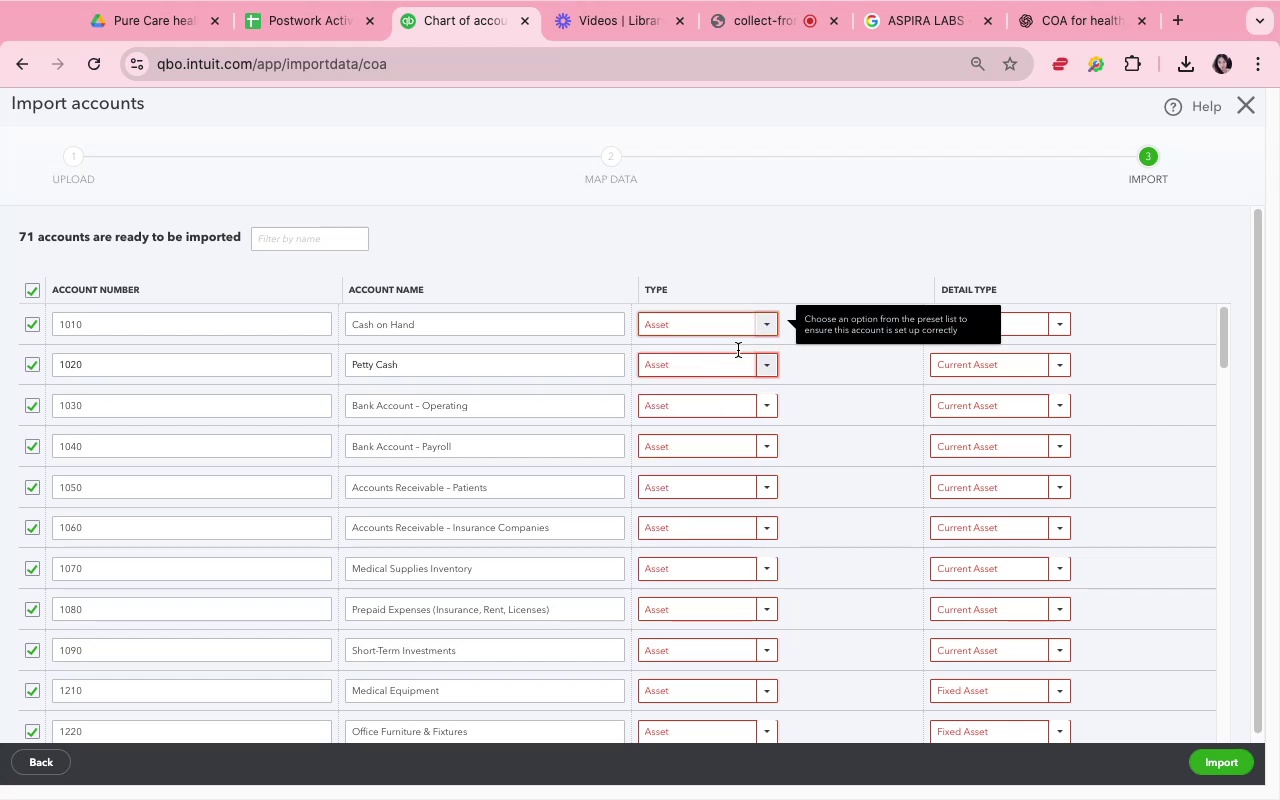 
left_click([765, 331])
 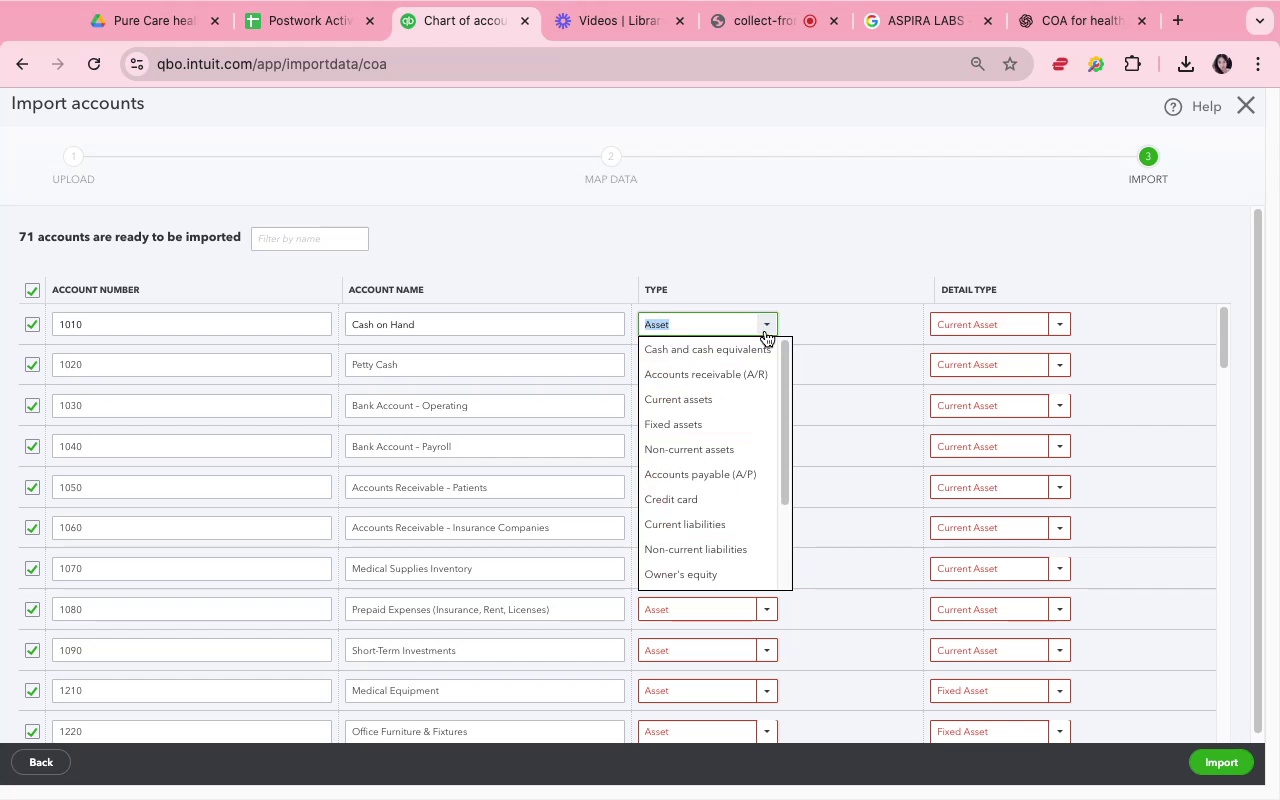 
key(C)
 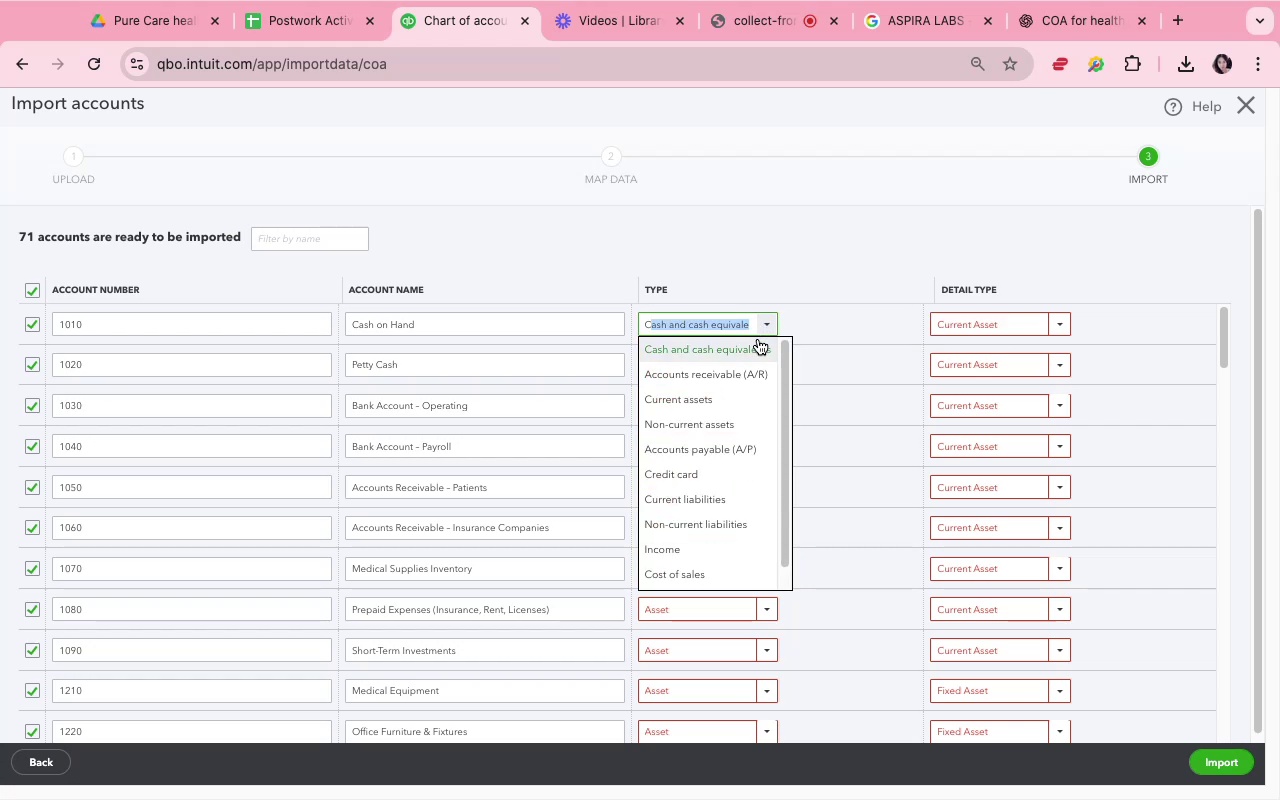 
left_click([758, 339])
 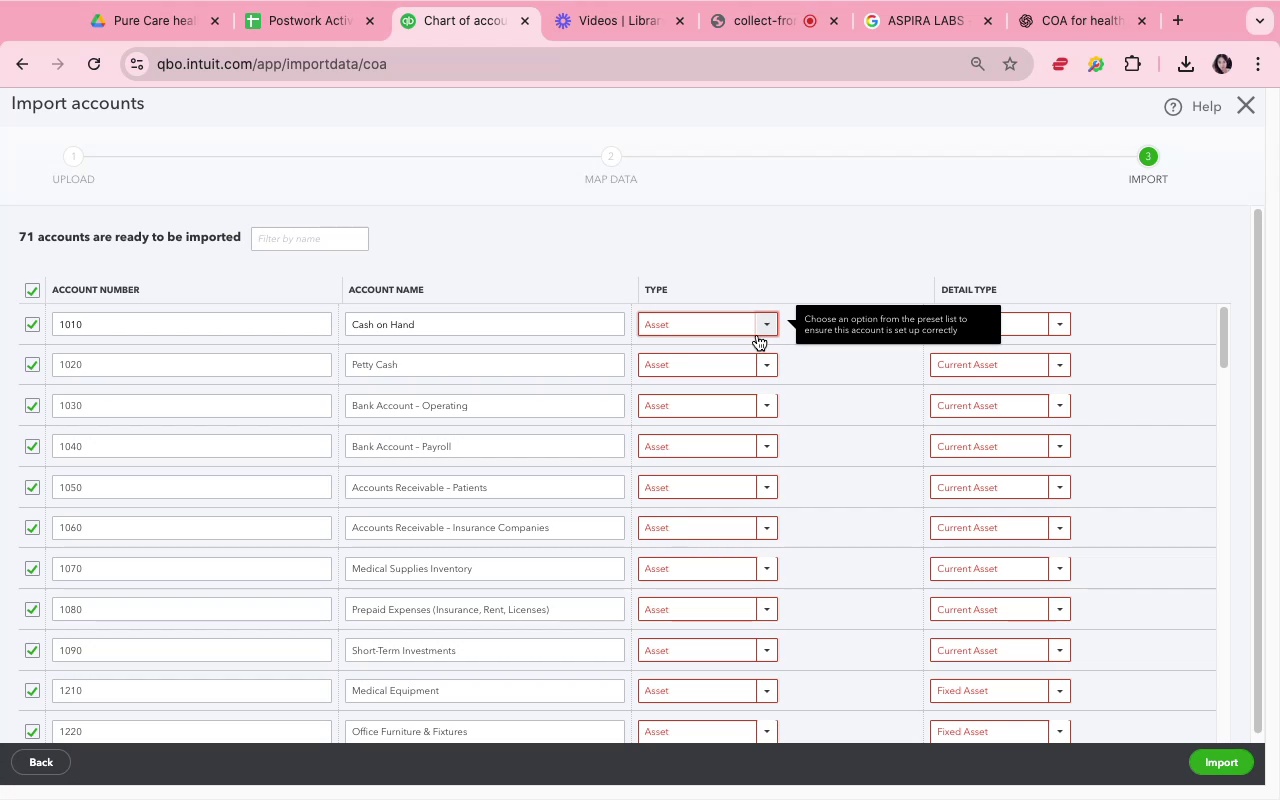 
left_click([754, 329])
 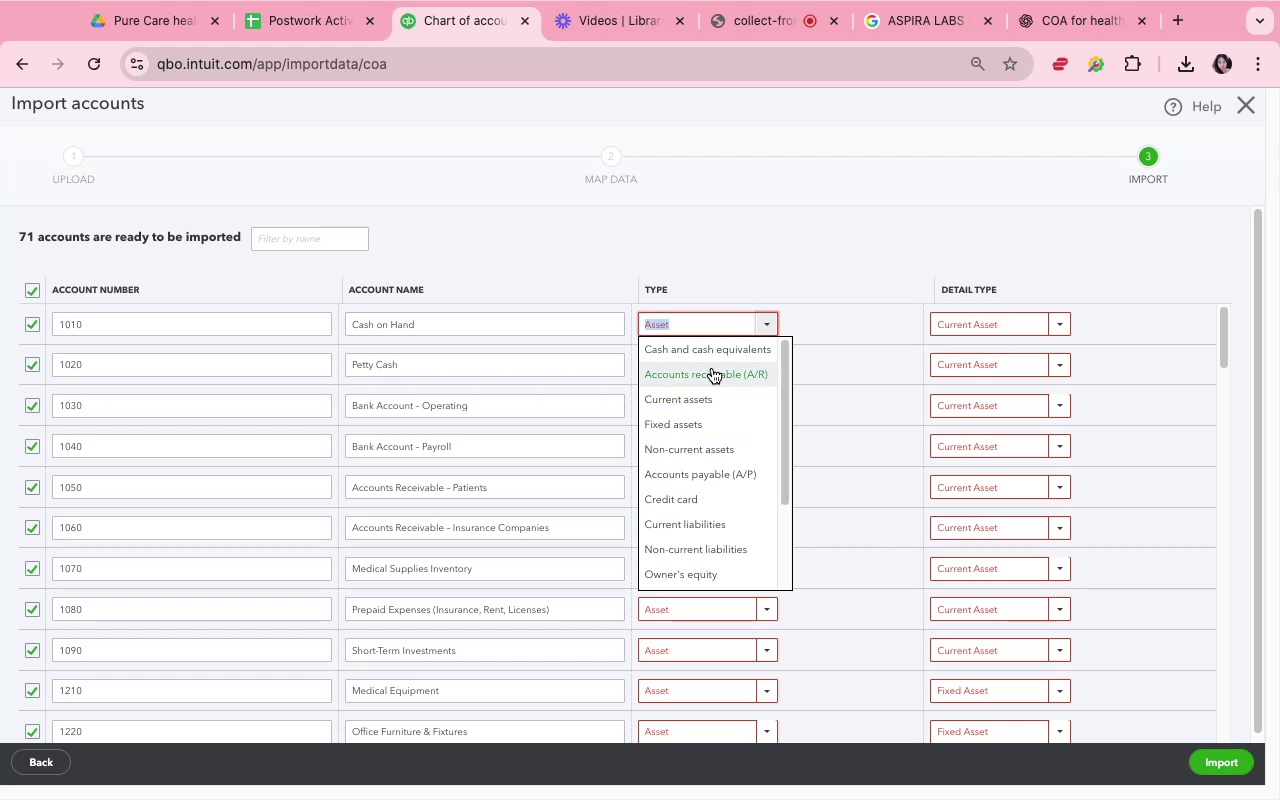 
left_click([711, 355])
 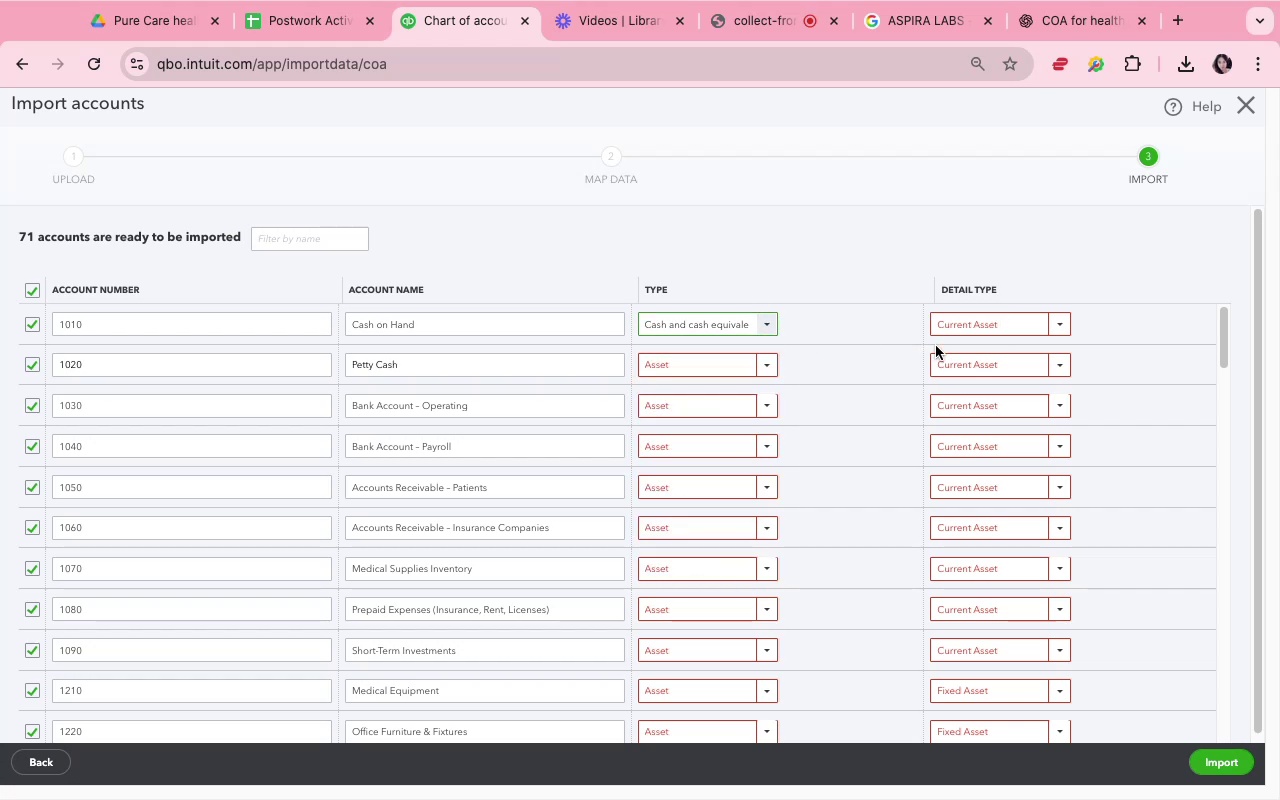 
left_click([948, 334])
 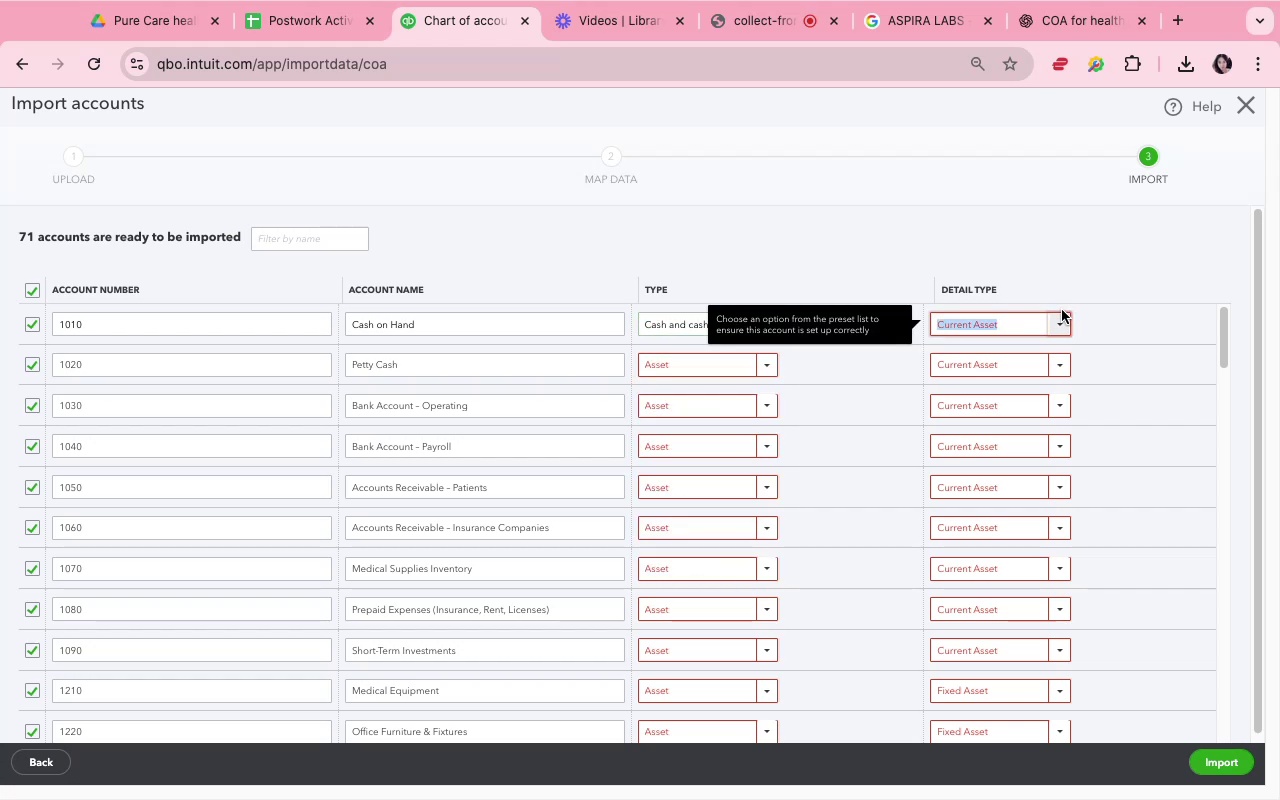 
left_click([1062, 317])
 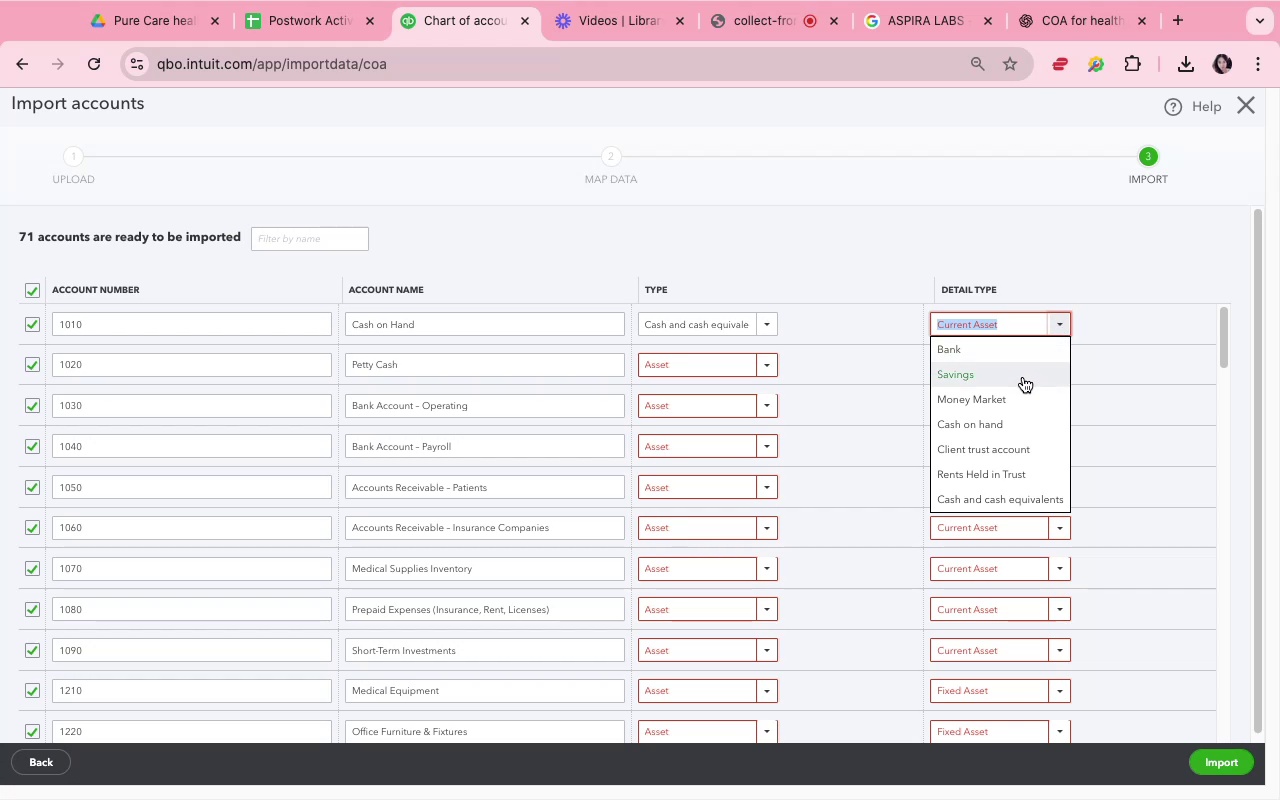 
left_click([1026, 415])
 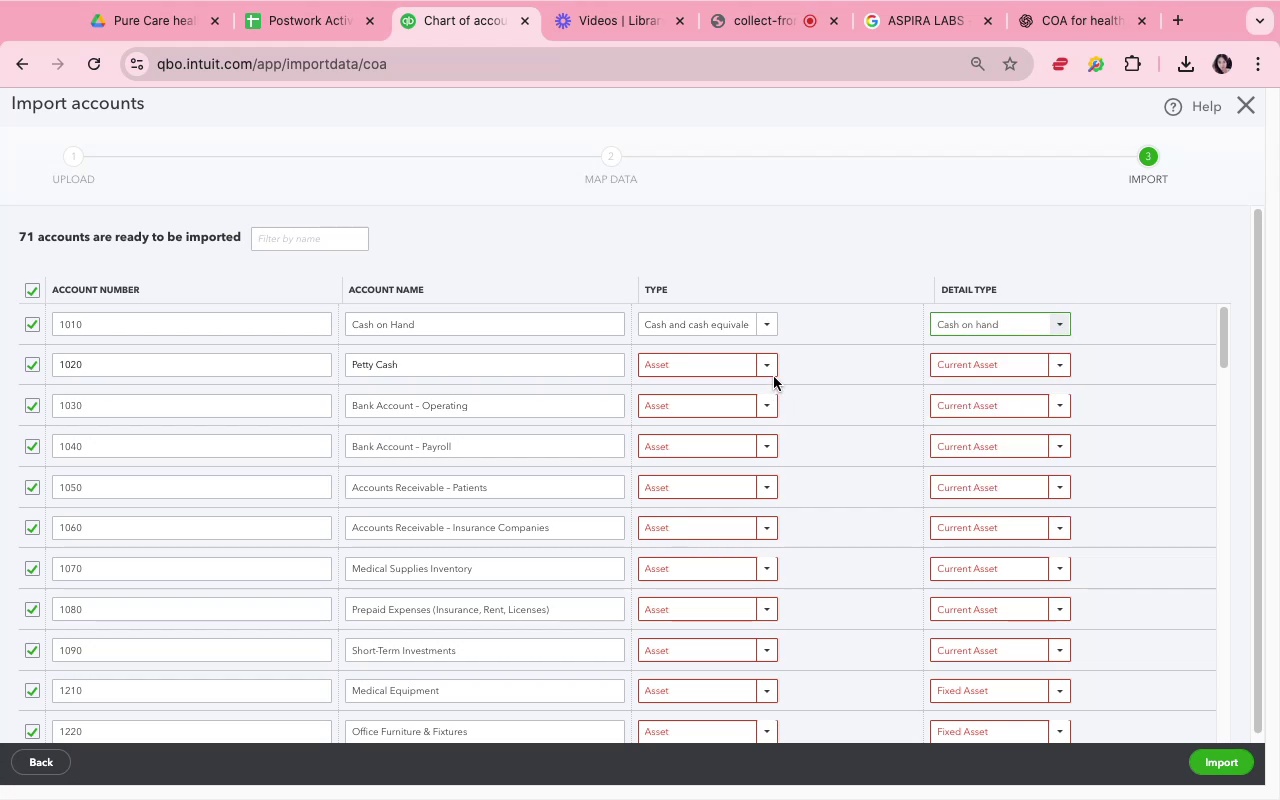 
left_click([773, 375])
 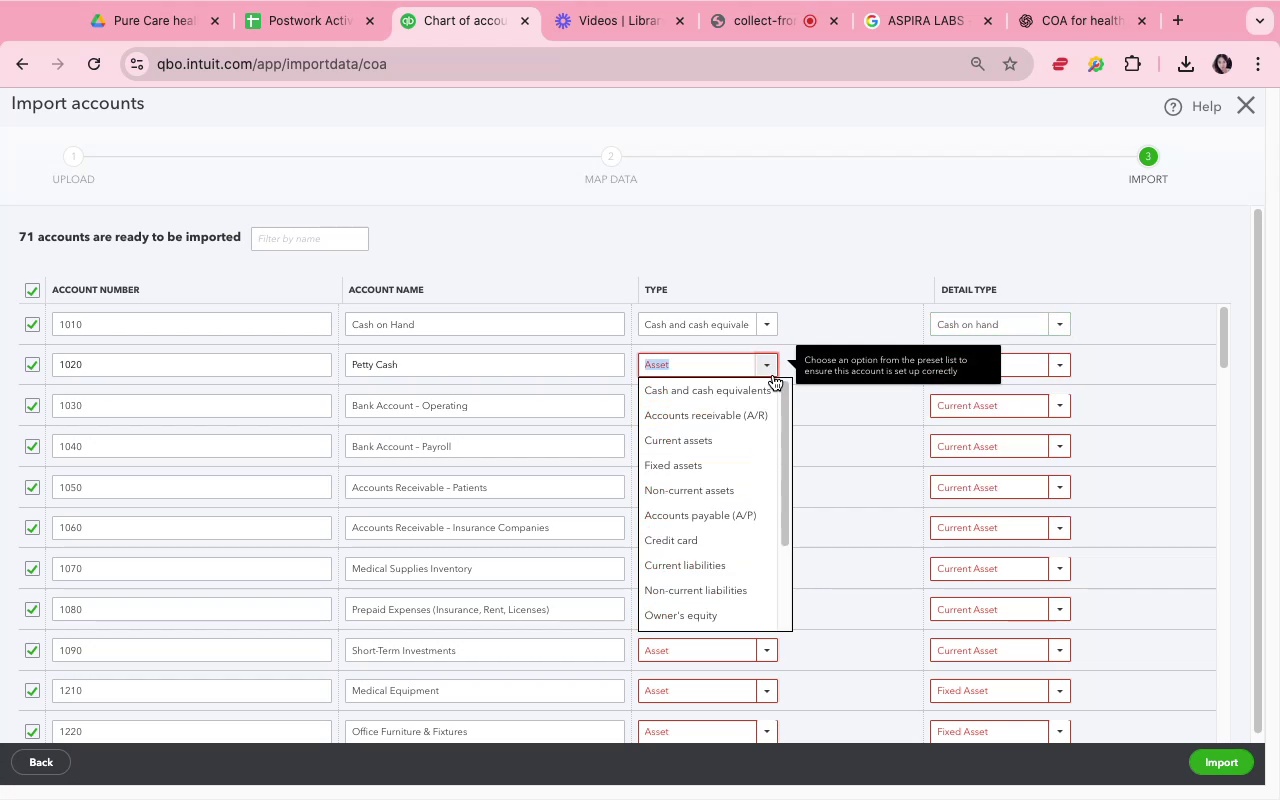 
left_click([769, 382])
 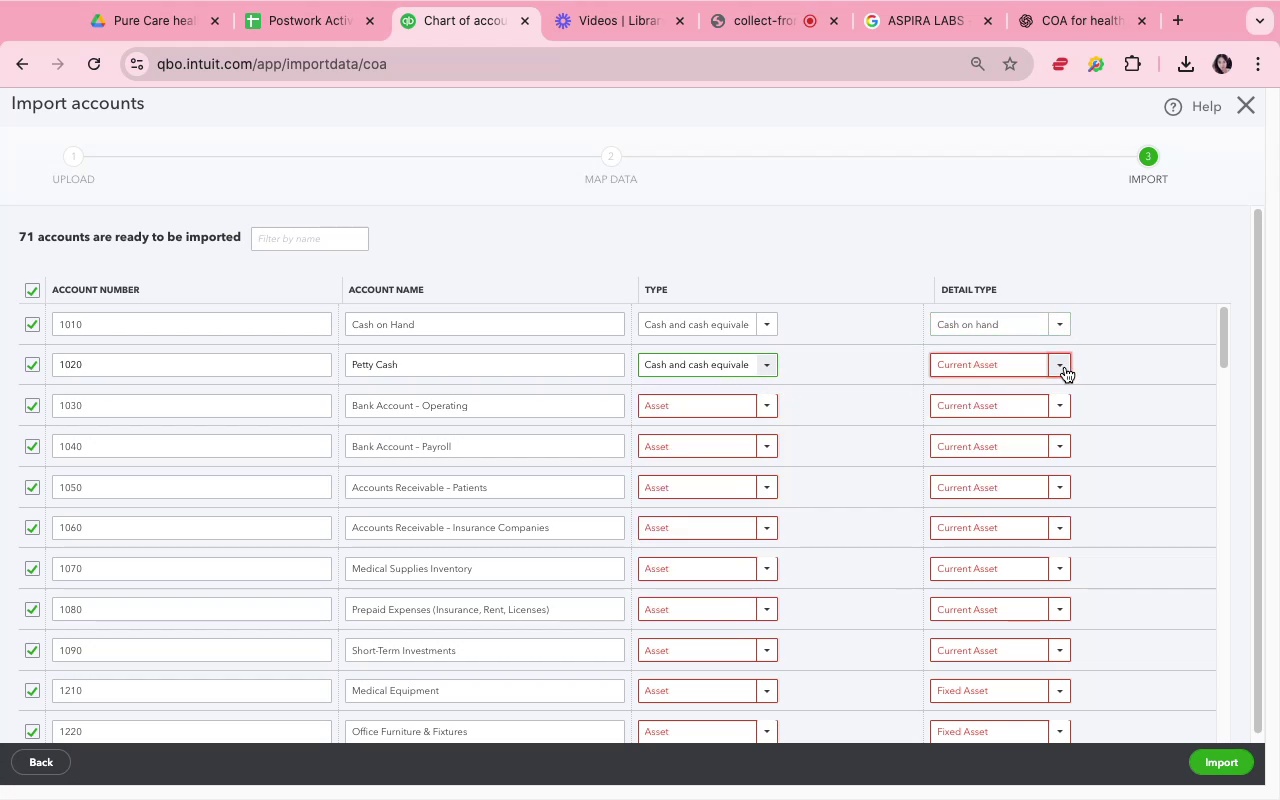 
left_click([1065, 367])
 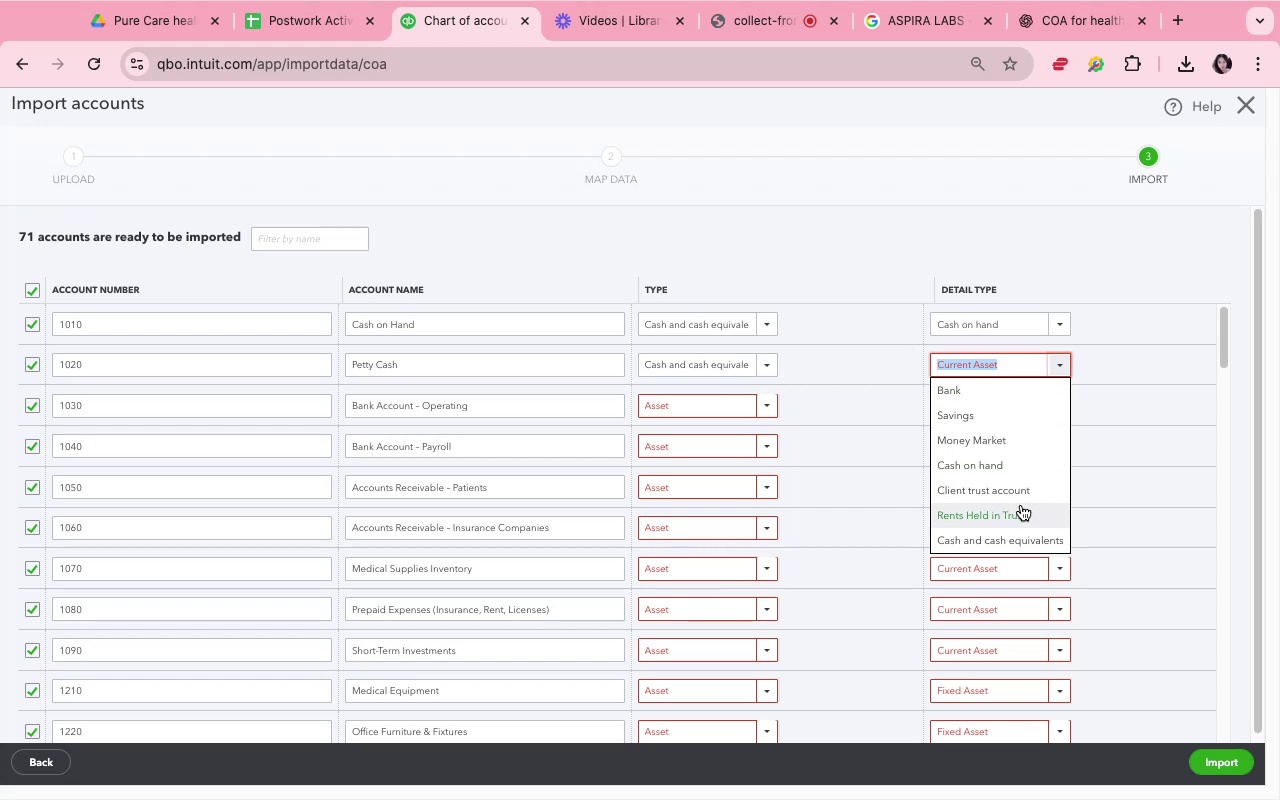 
scroll: coordinate [1024, 512], scroll_direction: down, amount: 7.0
 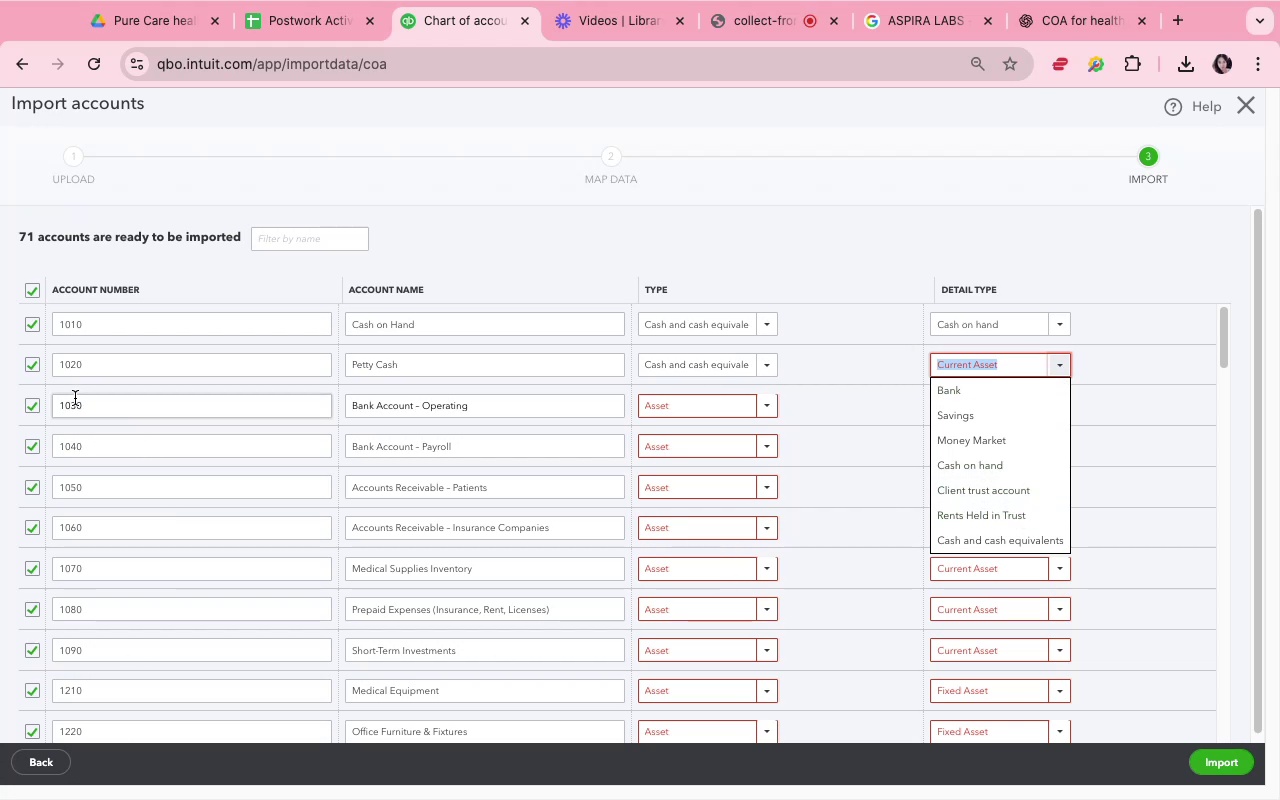 
wait(7.9)
 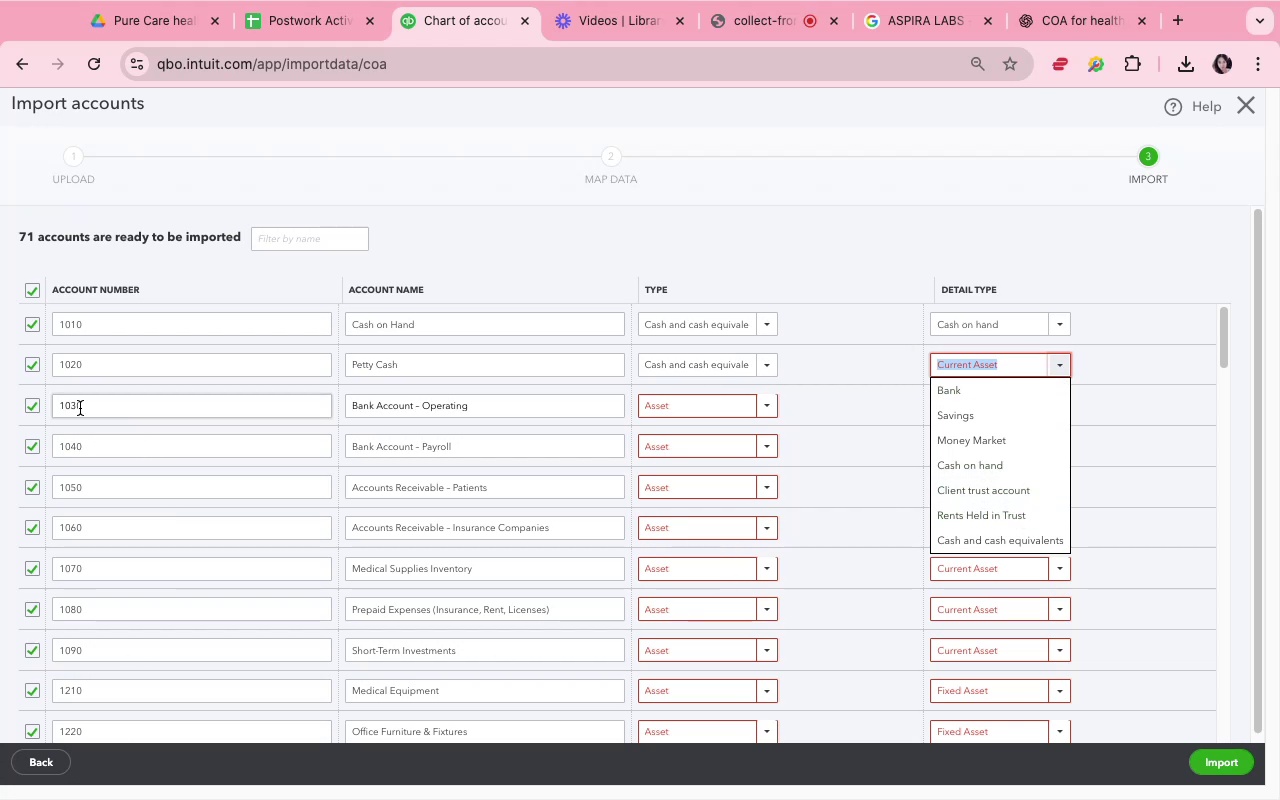 
left_click([29, 363])
 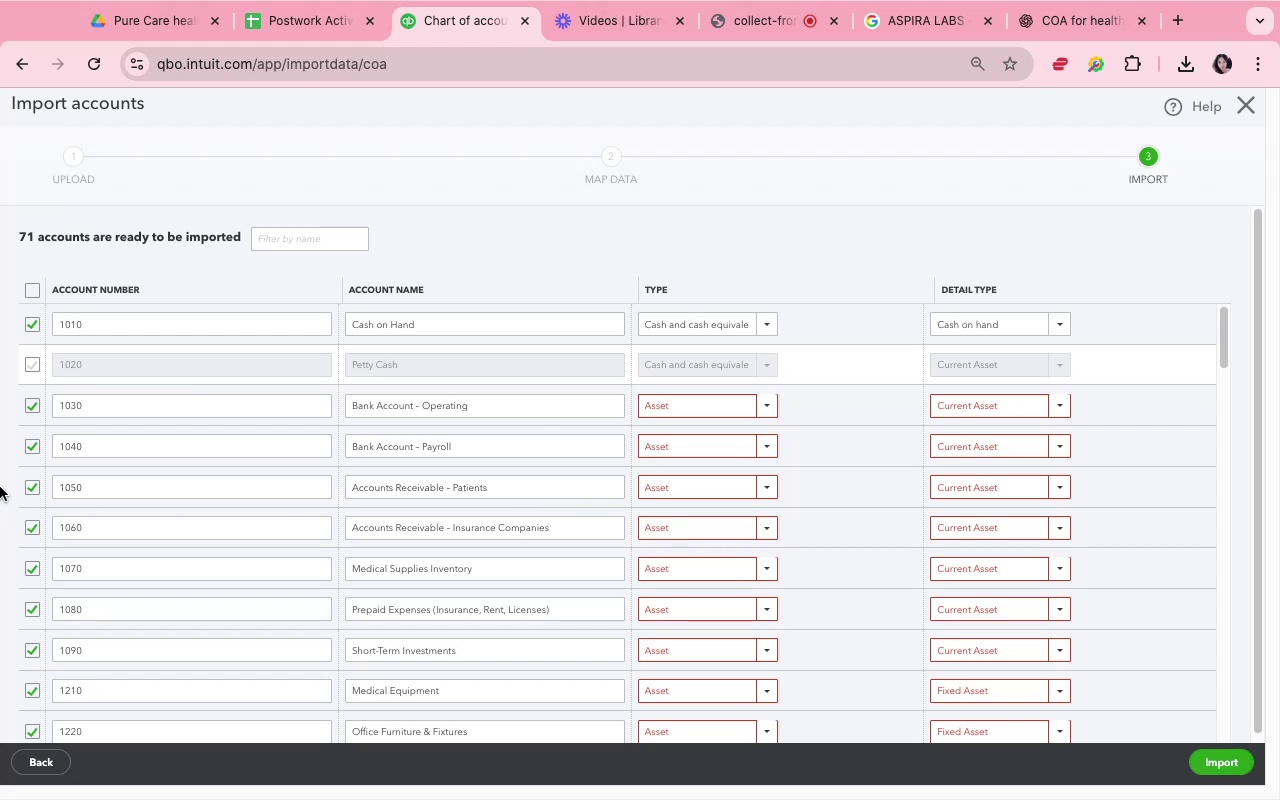 
left_click([30, 403])
 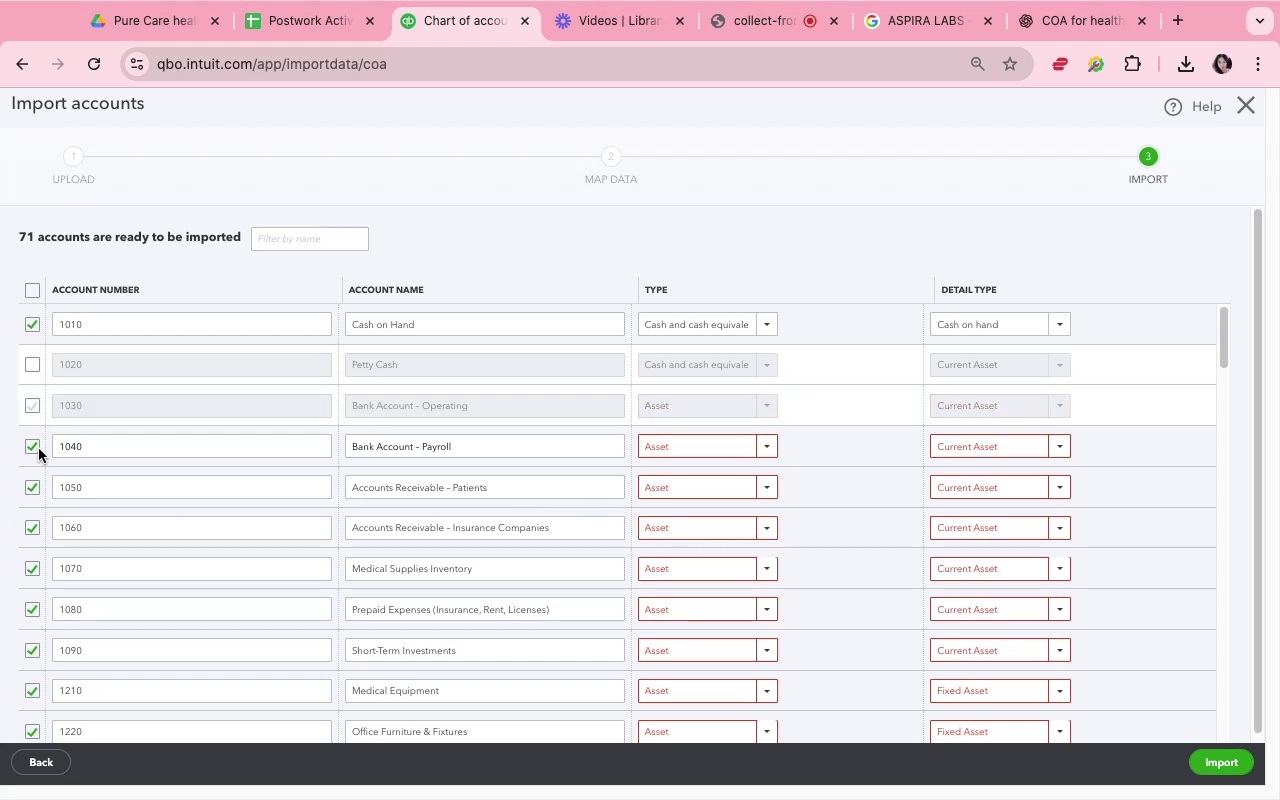 
left_click([39, 449])
 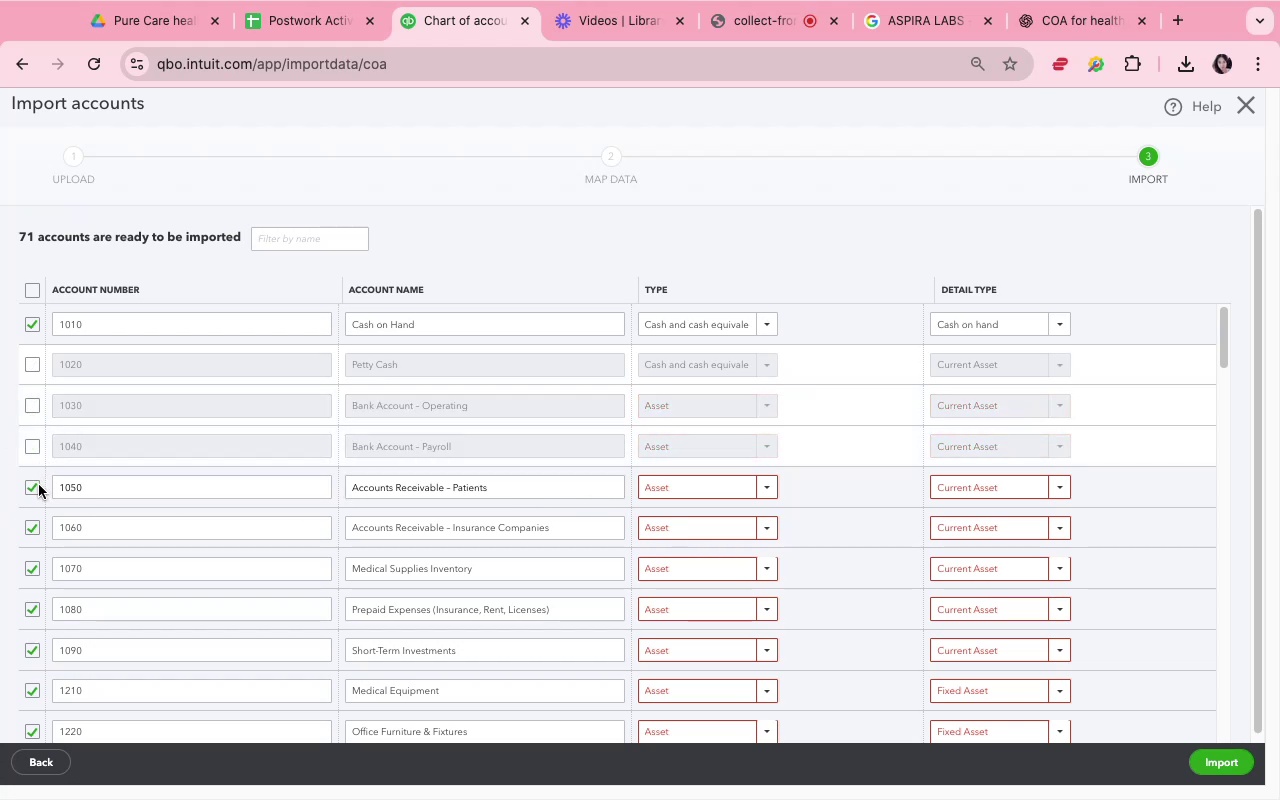 
left_click([39, 485])
 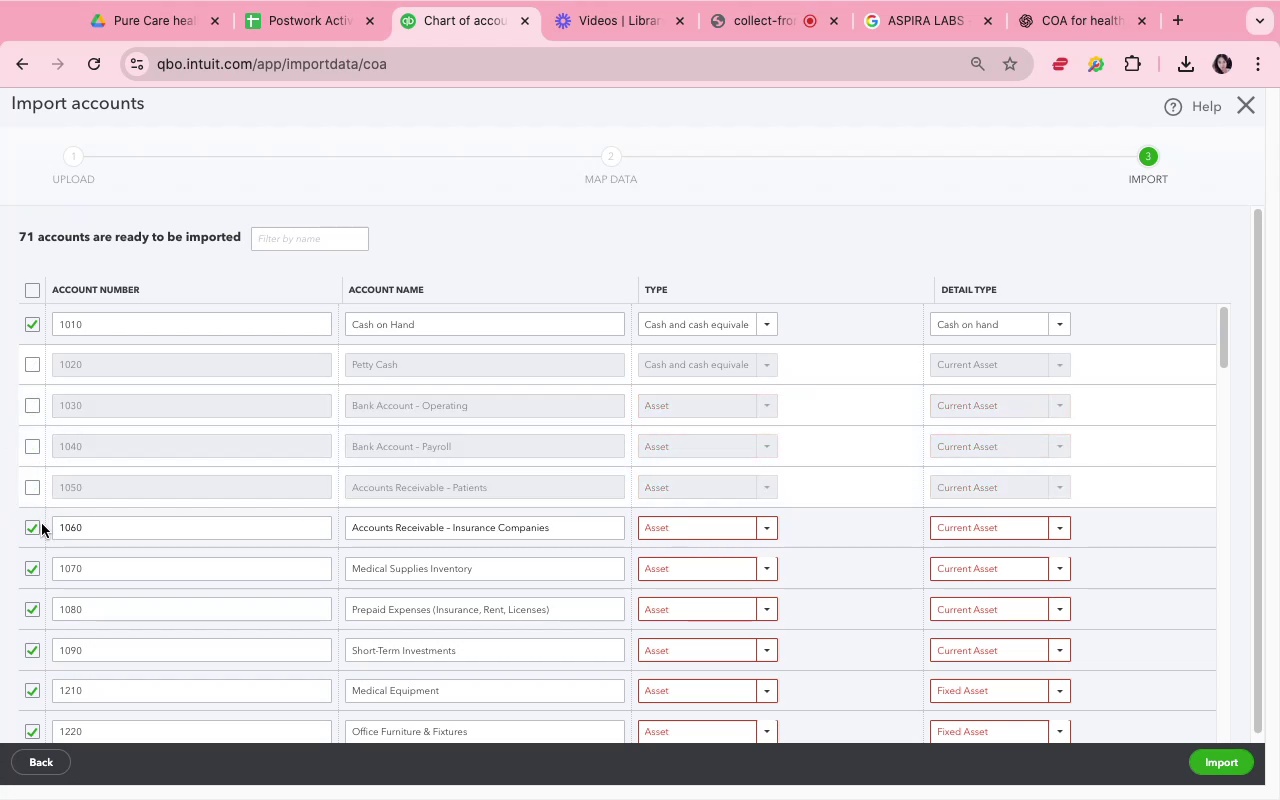 
left_click([39, 525])
 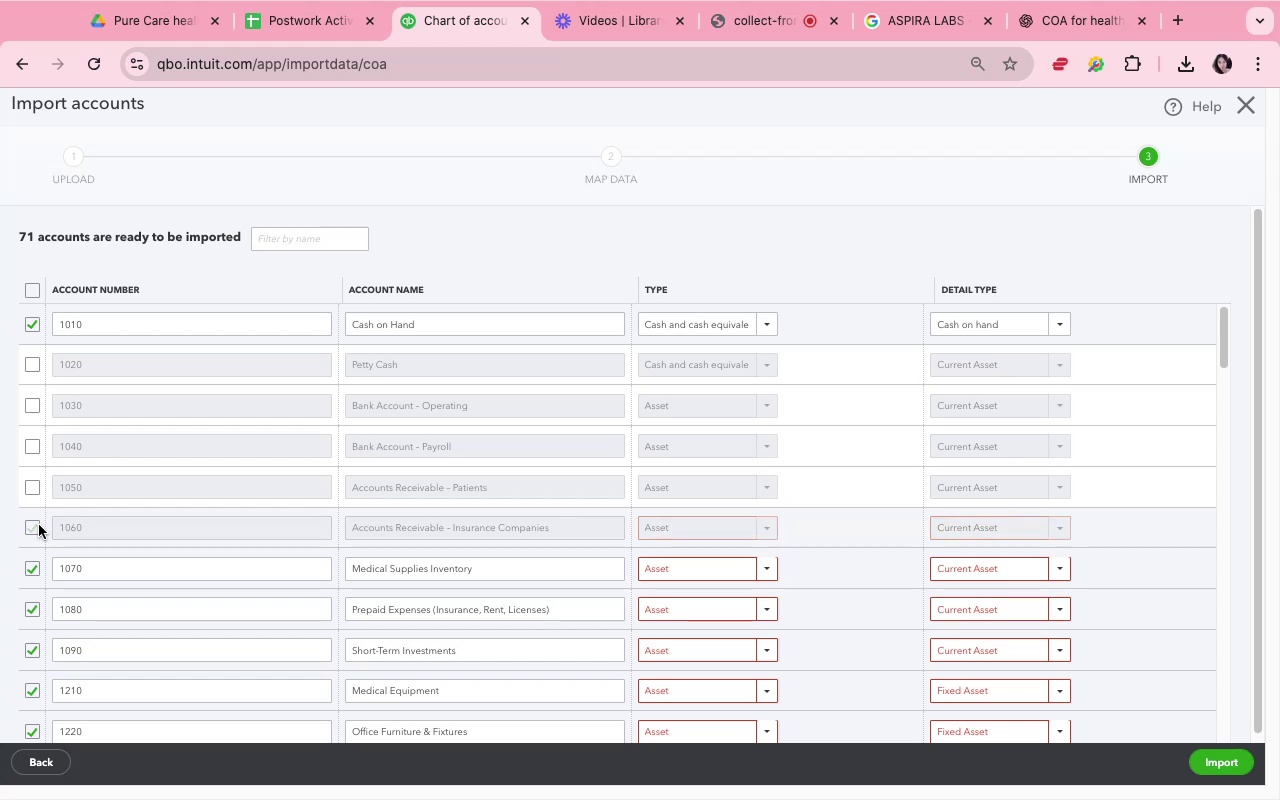 
scroll: coordinate [38, 523], scroll_direction: down, amount: 4.0
 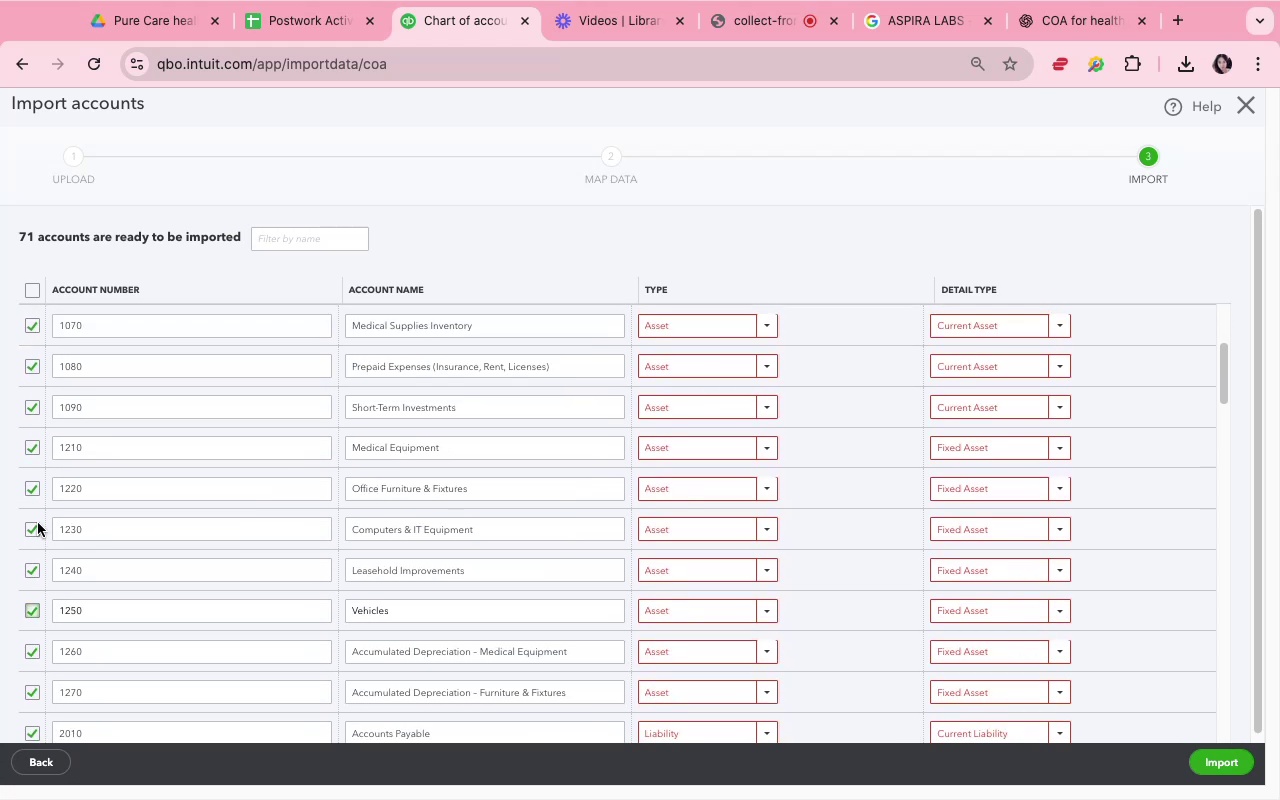 
scroll: coordinate [36, 520], scroll_direction: up, amount: 3.0
 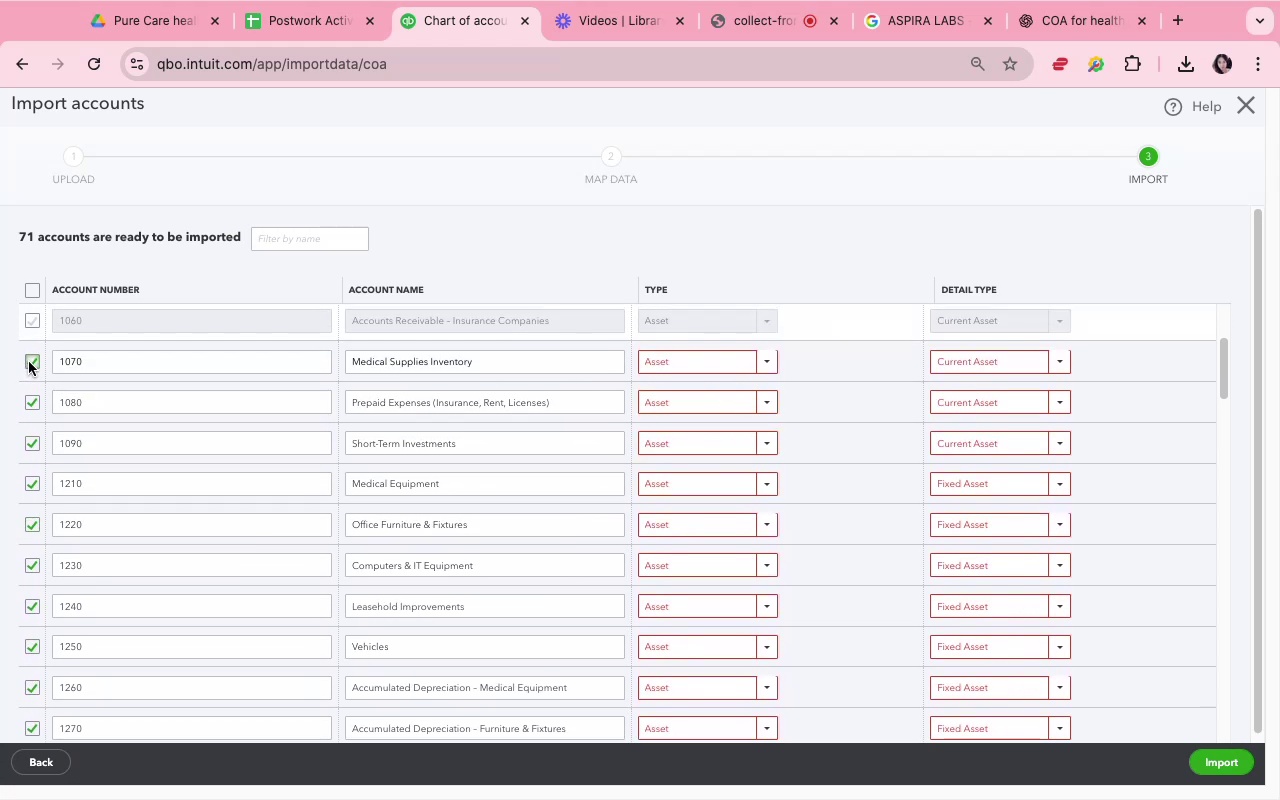 
wait(6.91)
 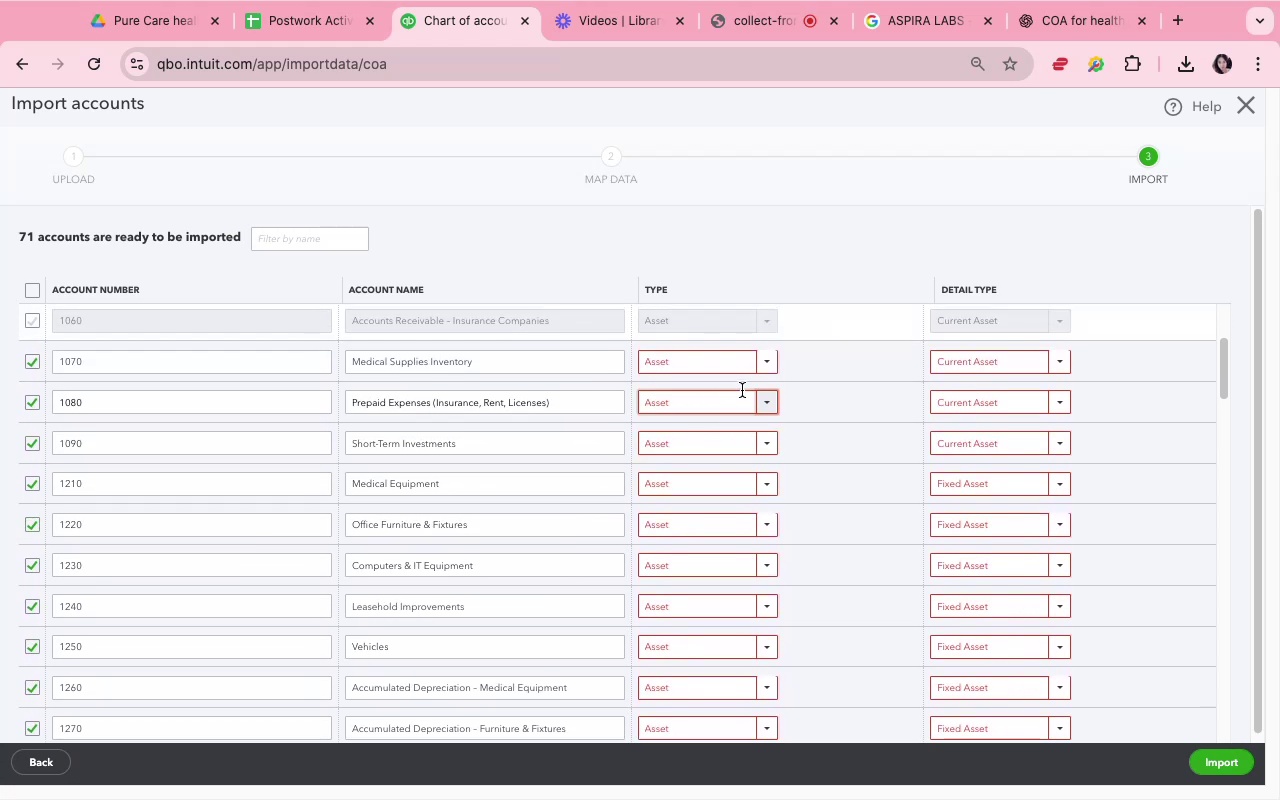 
left_click([29, 362])
 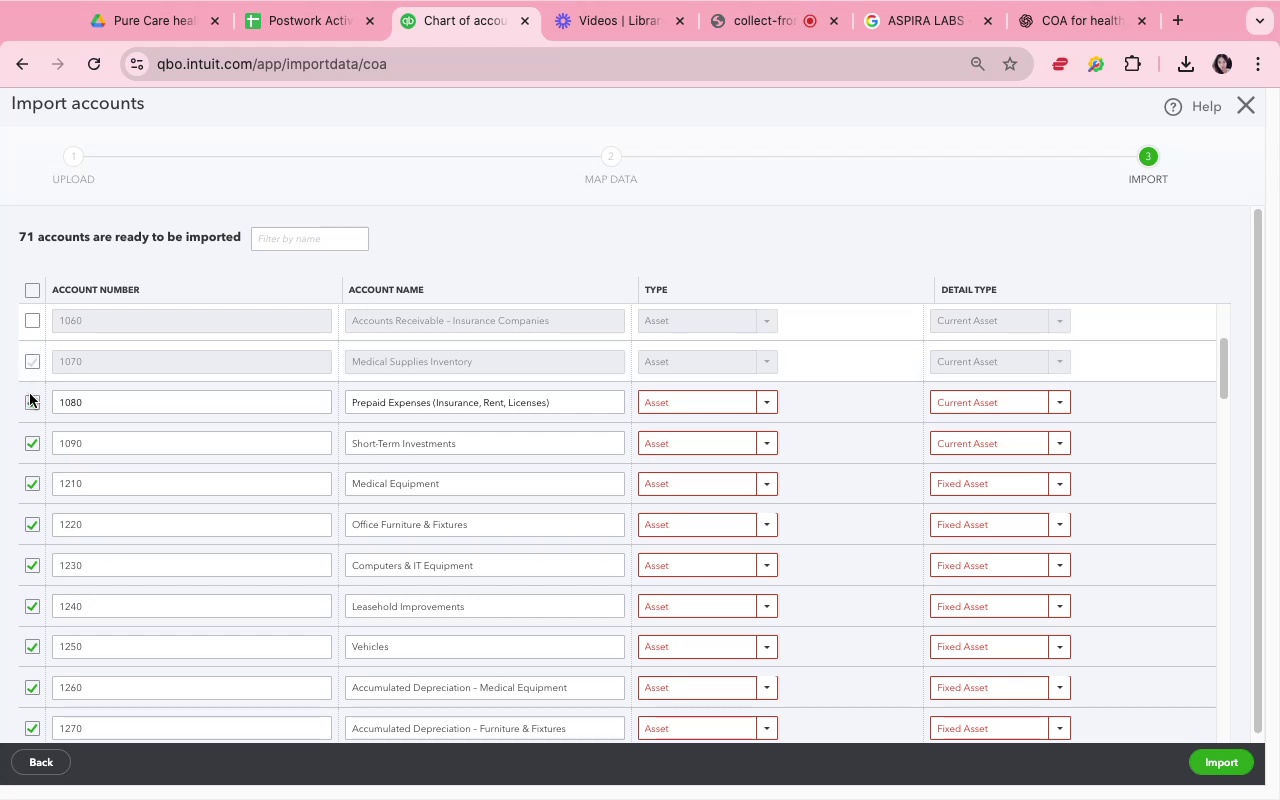 
left_click([35, 406])
 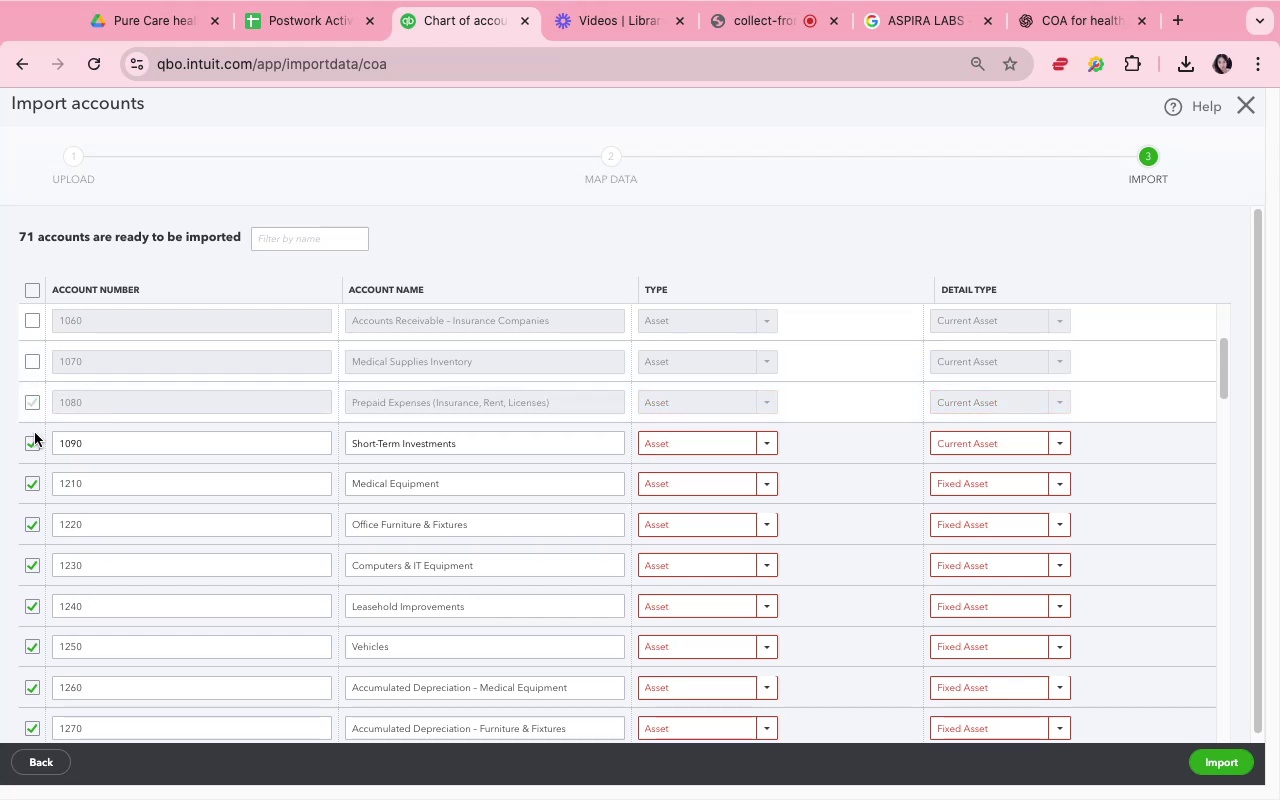 
left_click([36, 443])
 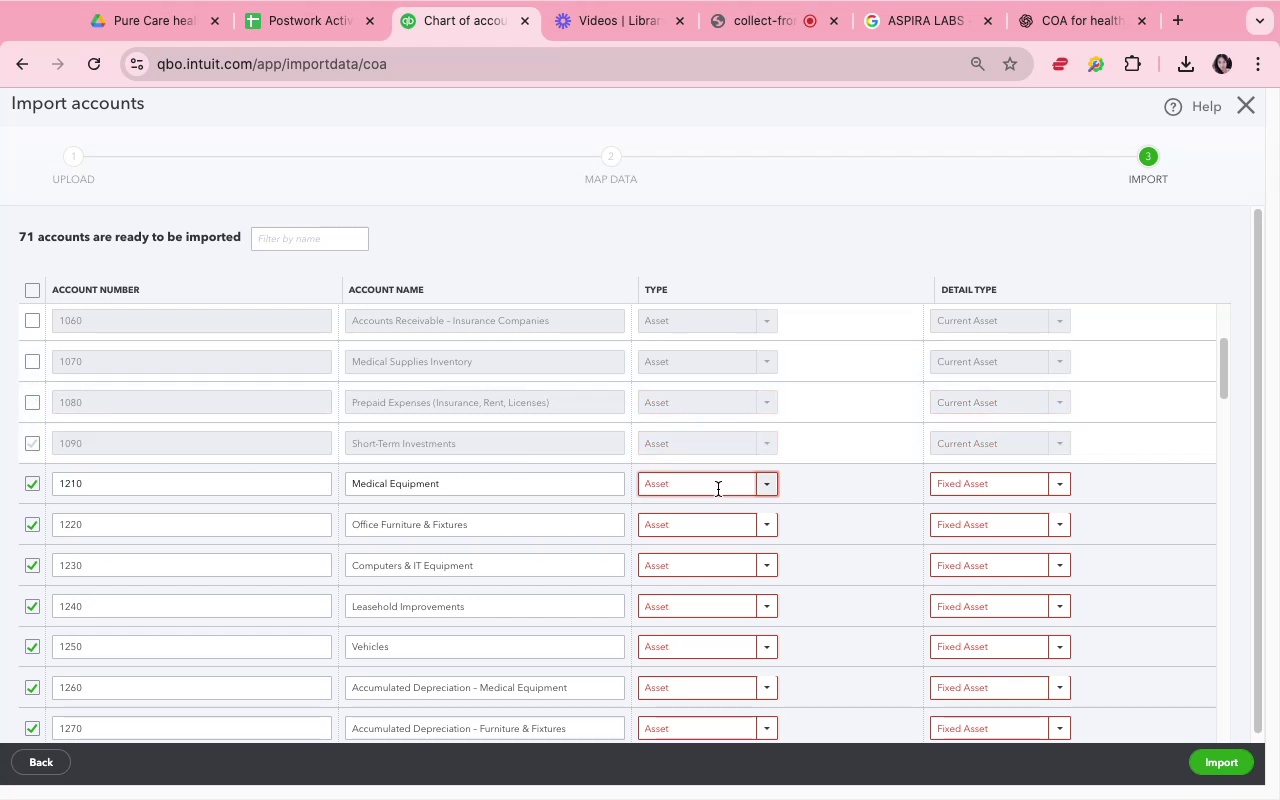 
left_click([764, 490])
 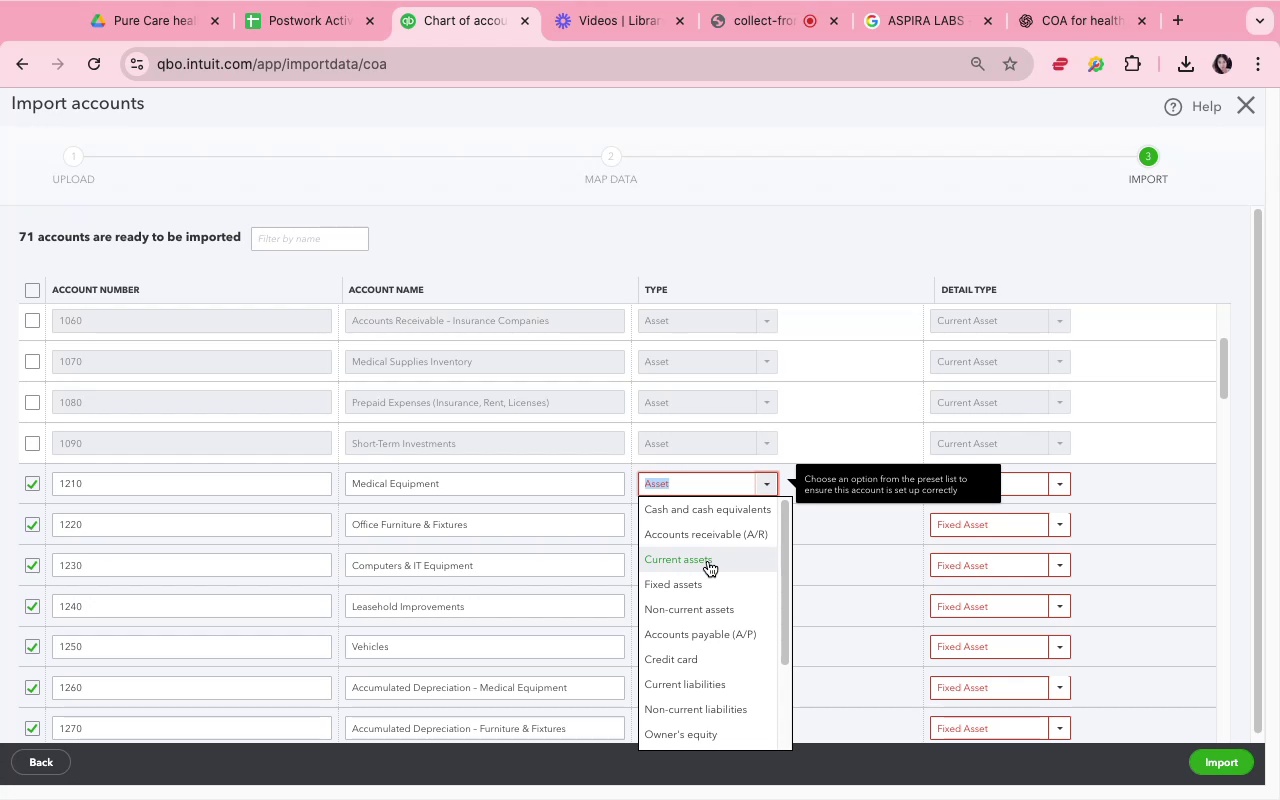 
wait(12.33)
 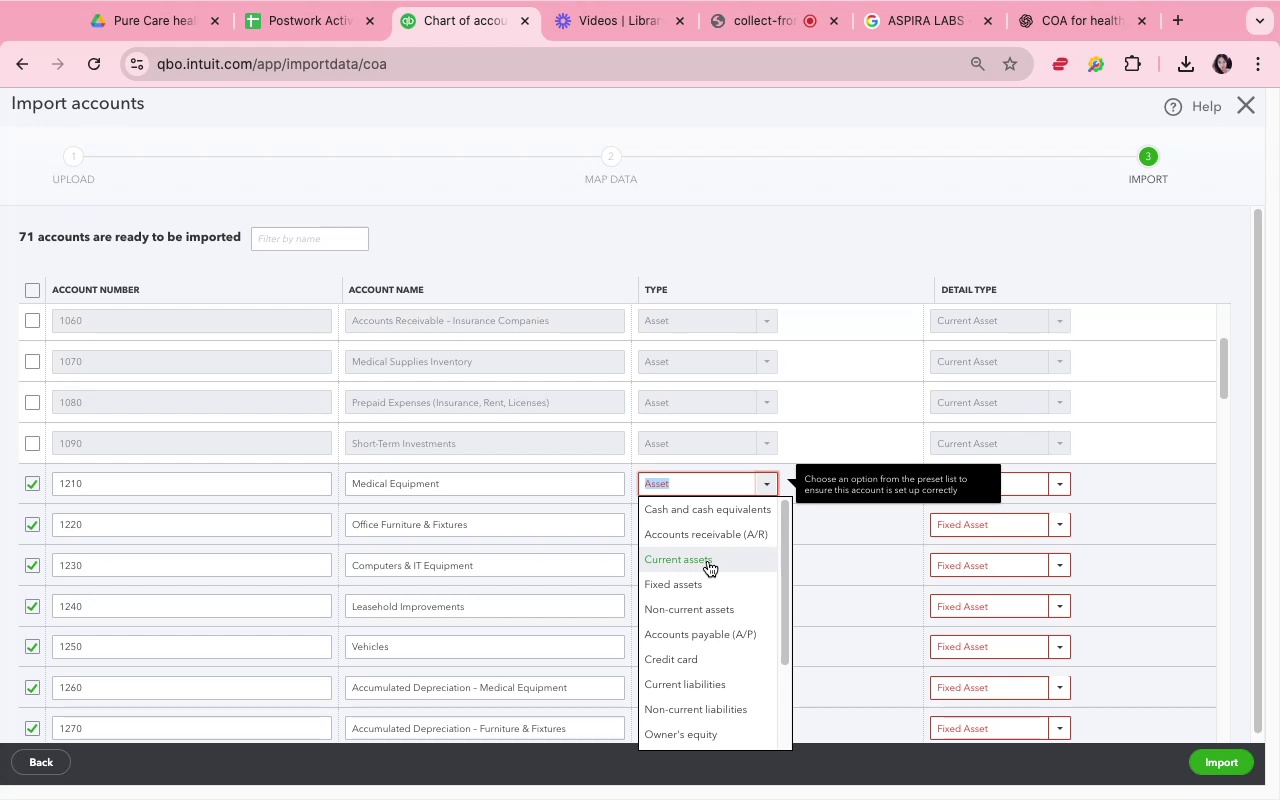 
left_click([715, 584])
 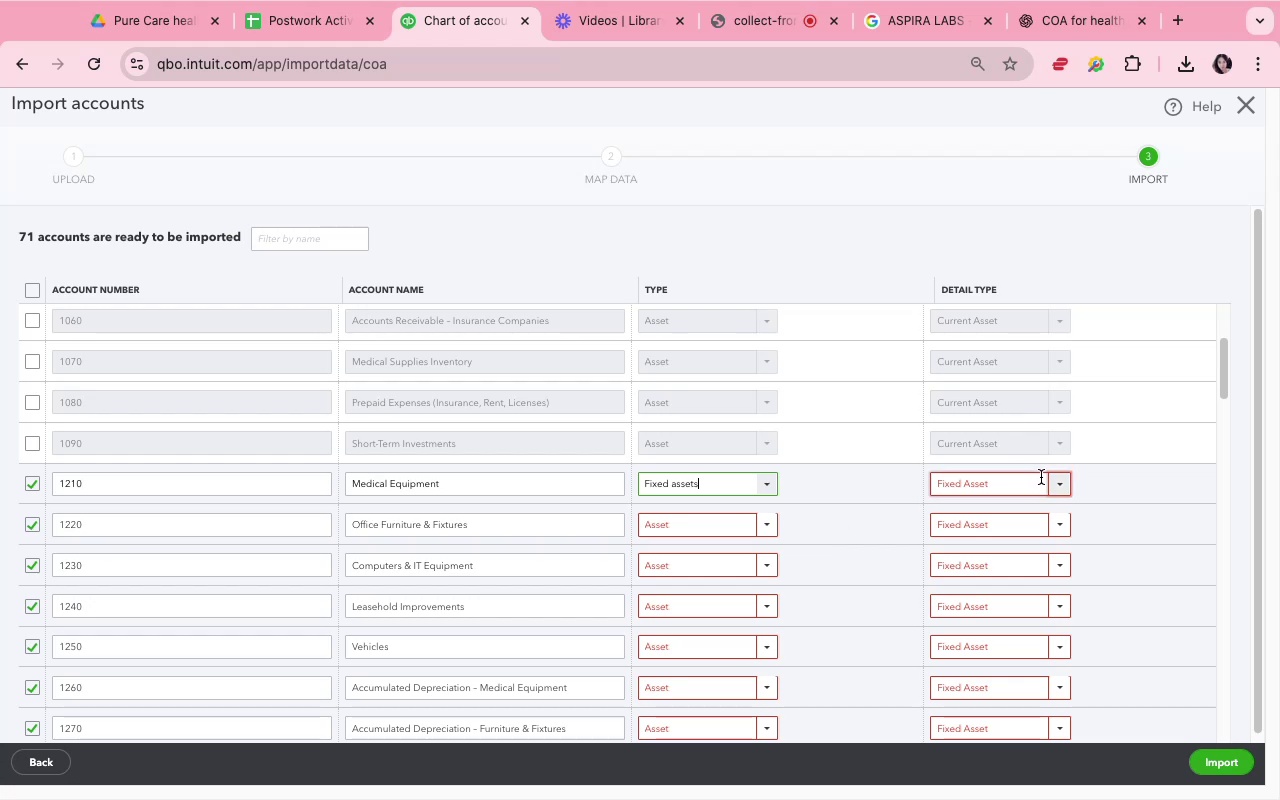 
left_click([1052, 483])
 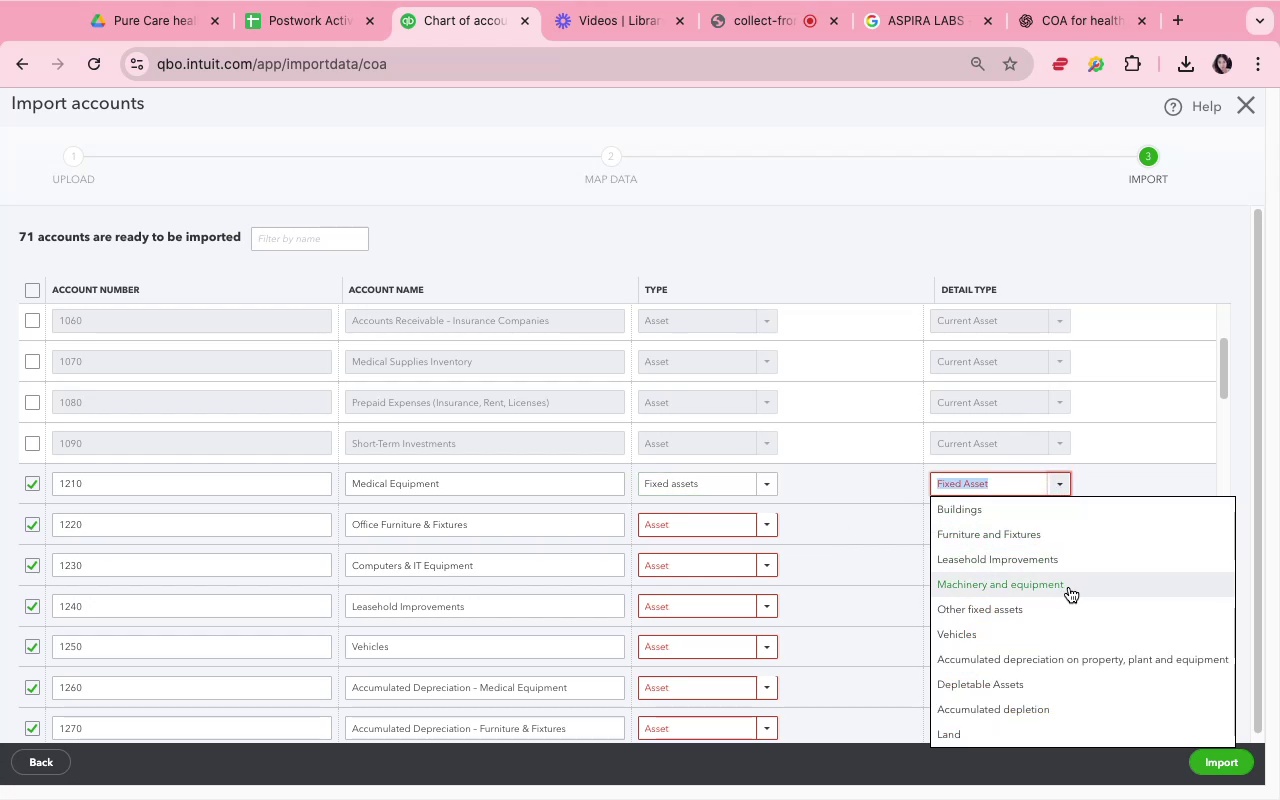 
wait(6.83)
 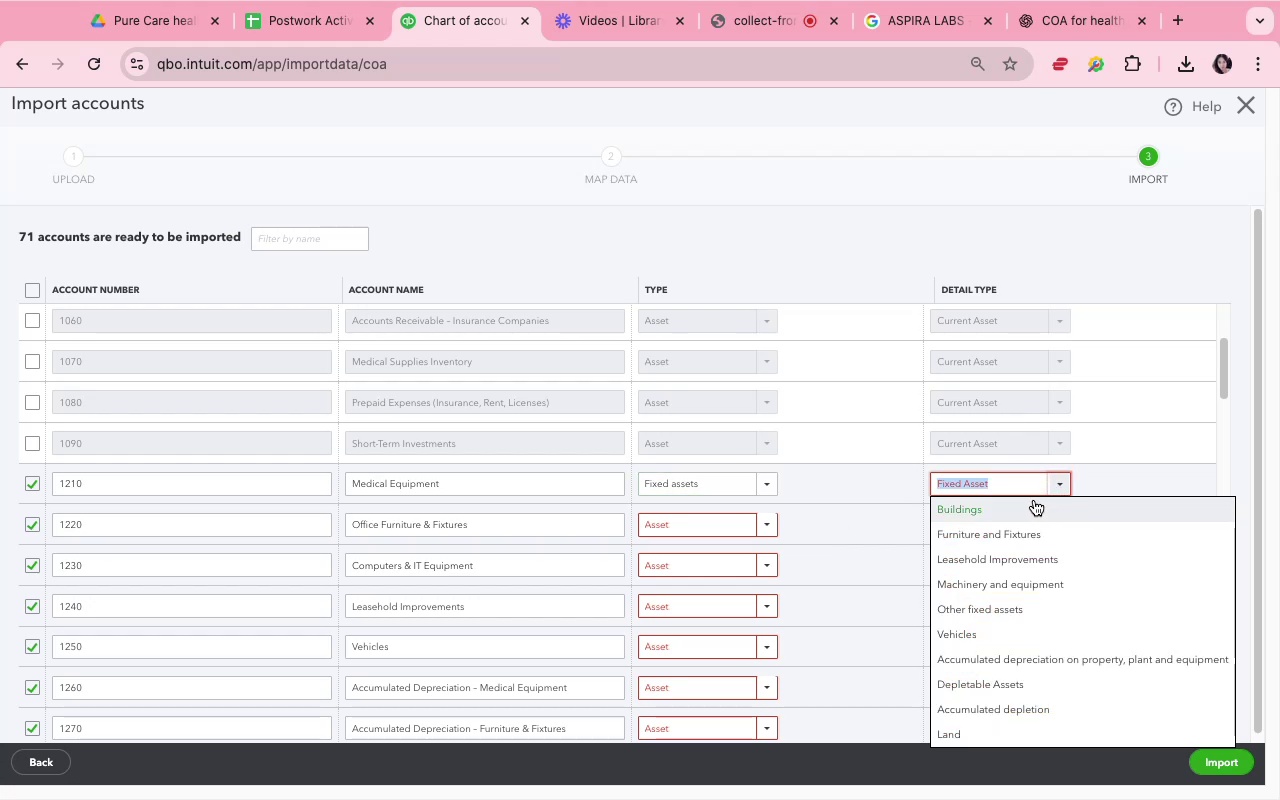 
left_click([1069, 587])
 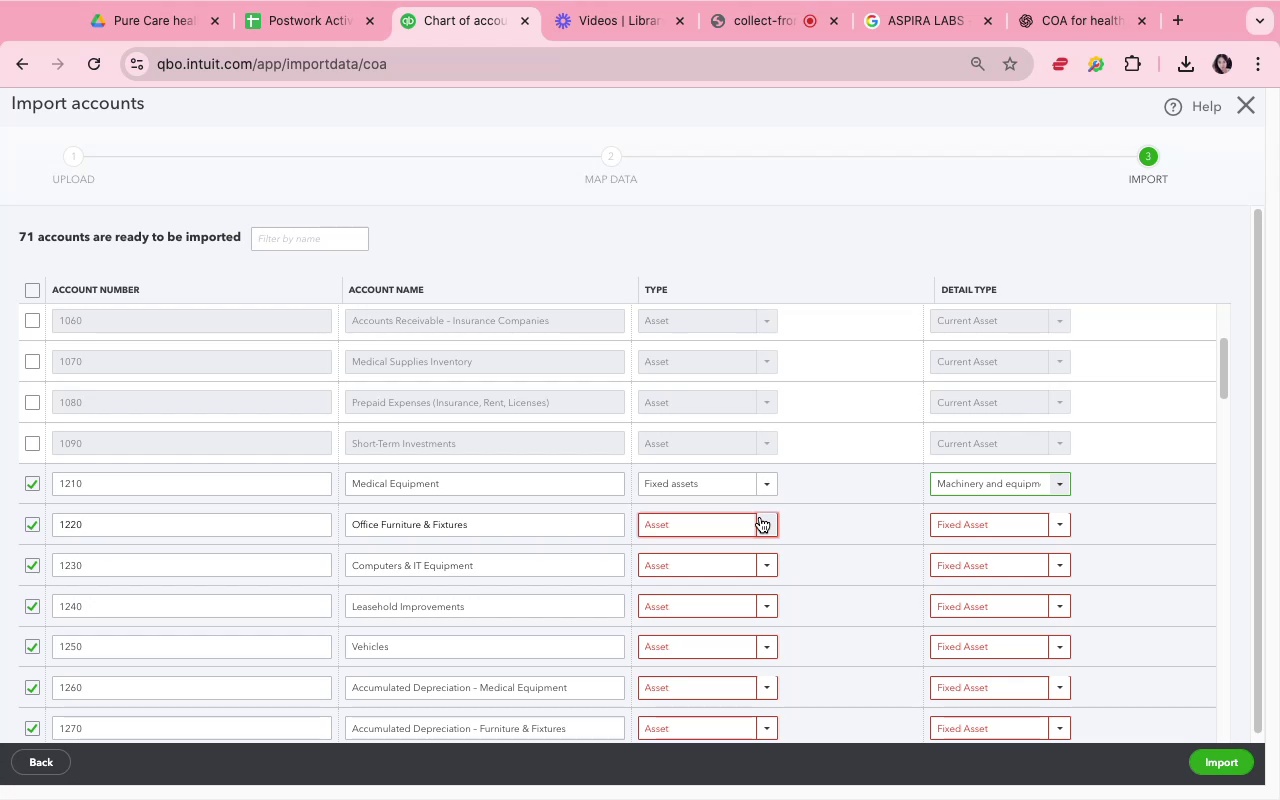 
left_click([764, 522])
 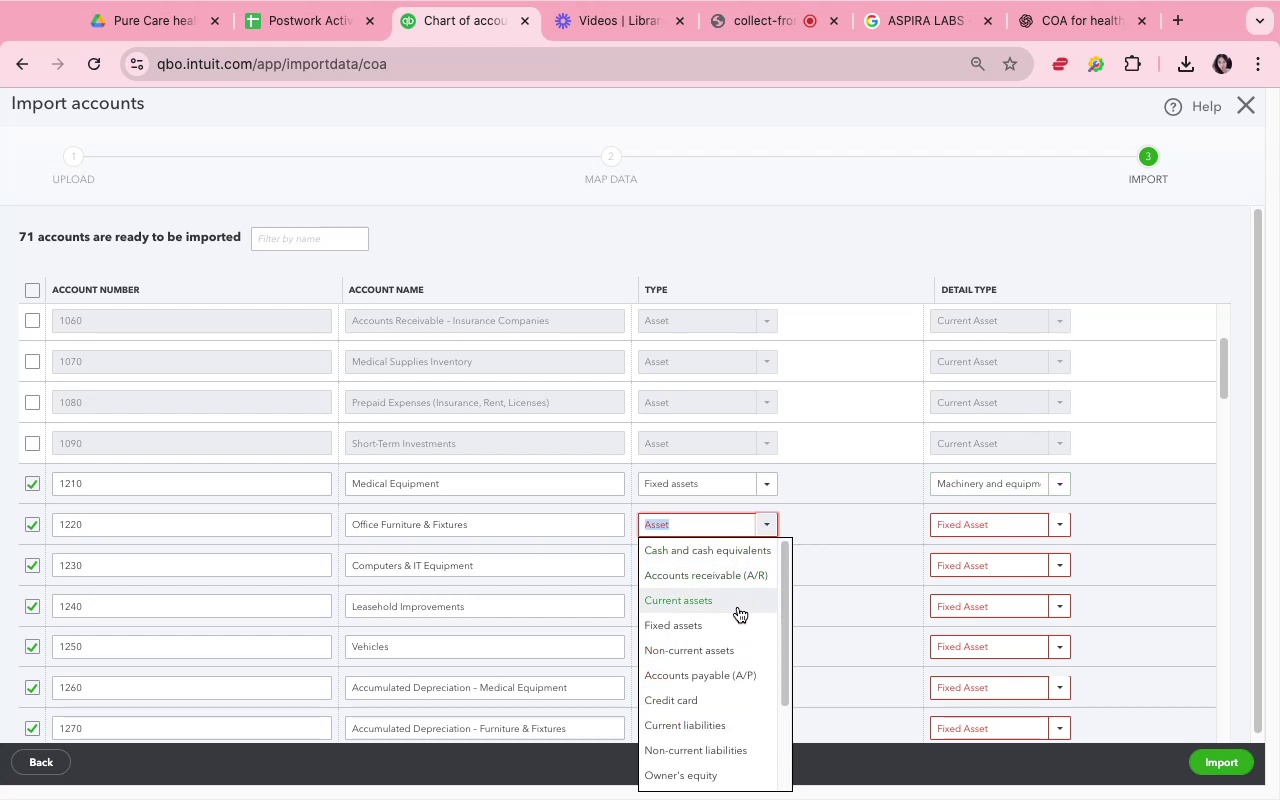 
left_click([738, 619])
 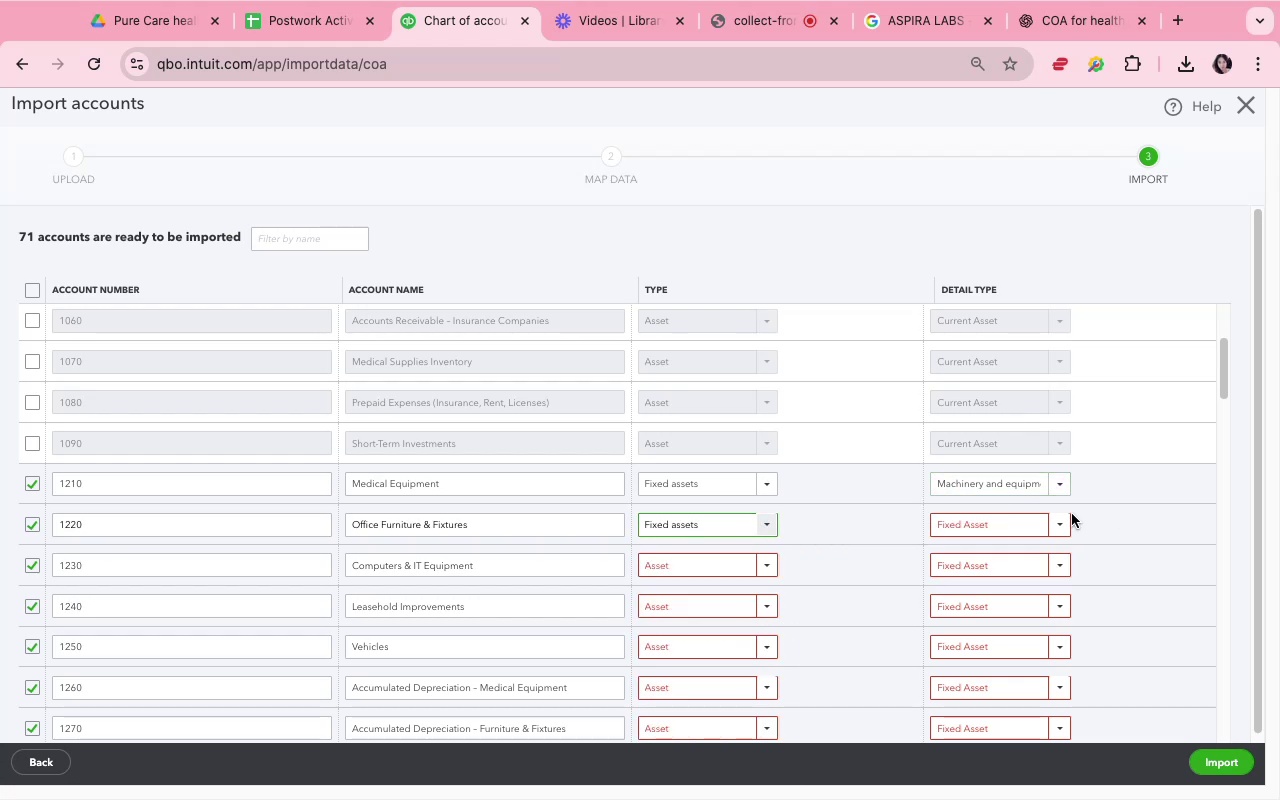 
left_click([1033, 551])
 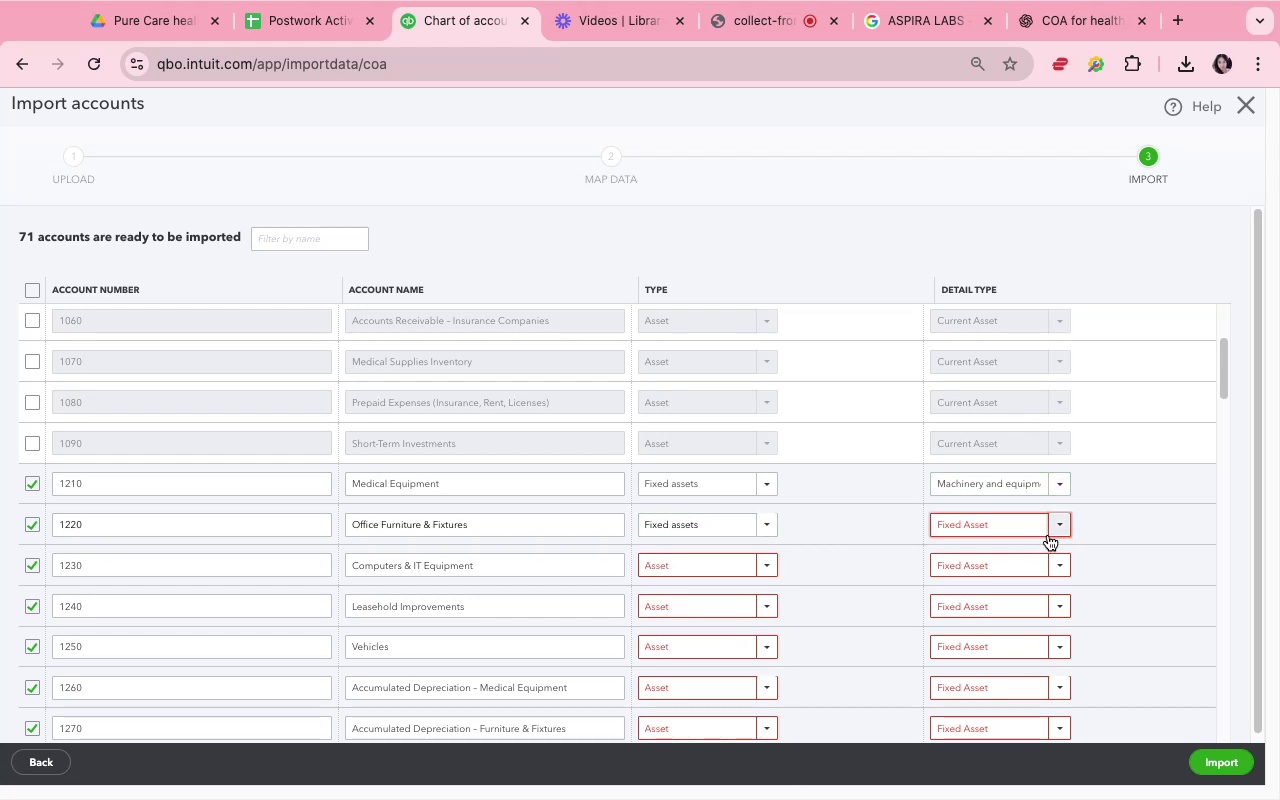 
left_click([1049, 530])
 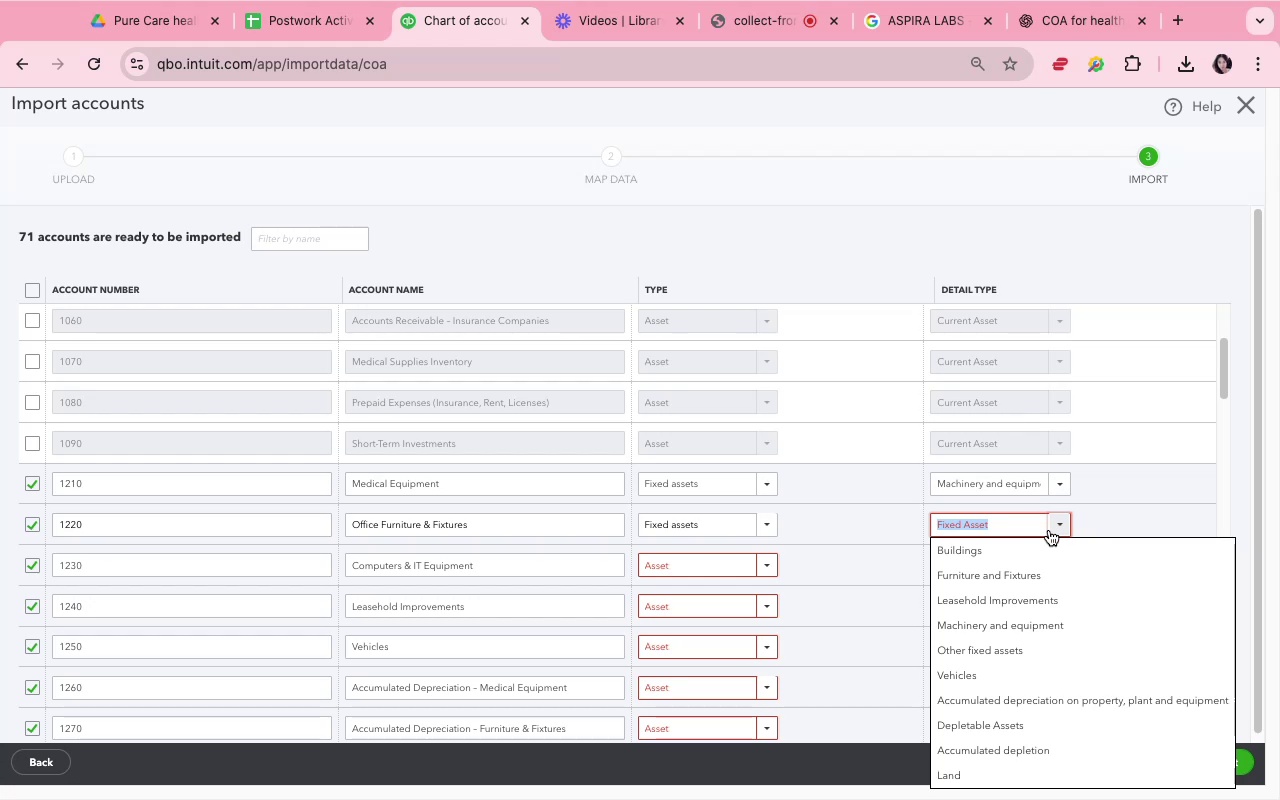 
left_click([1049, 565])
 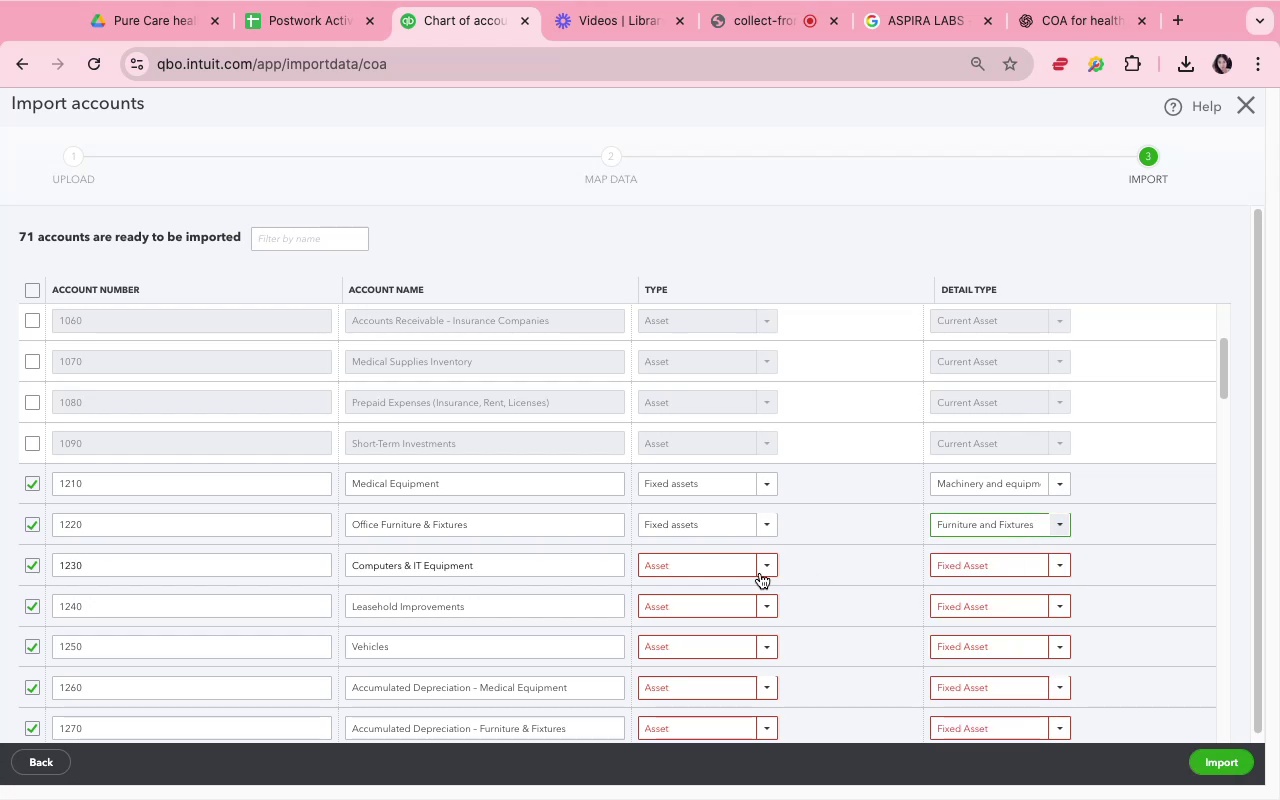 
left_click([757, 573])
 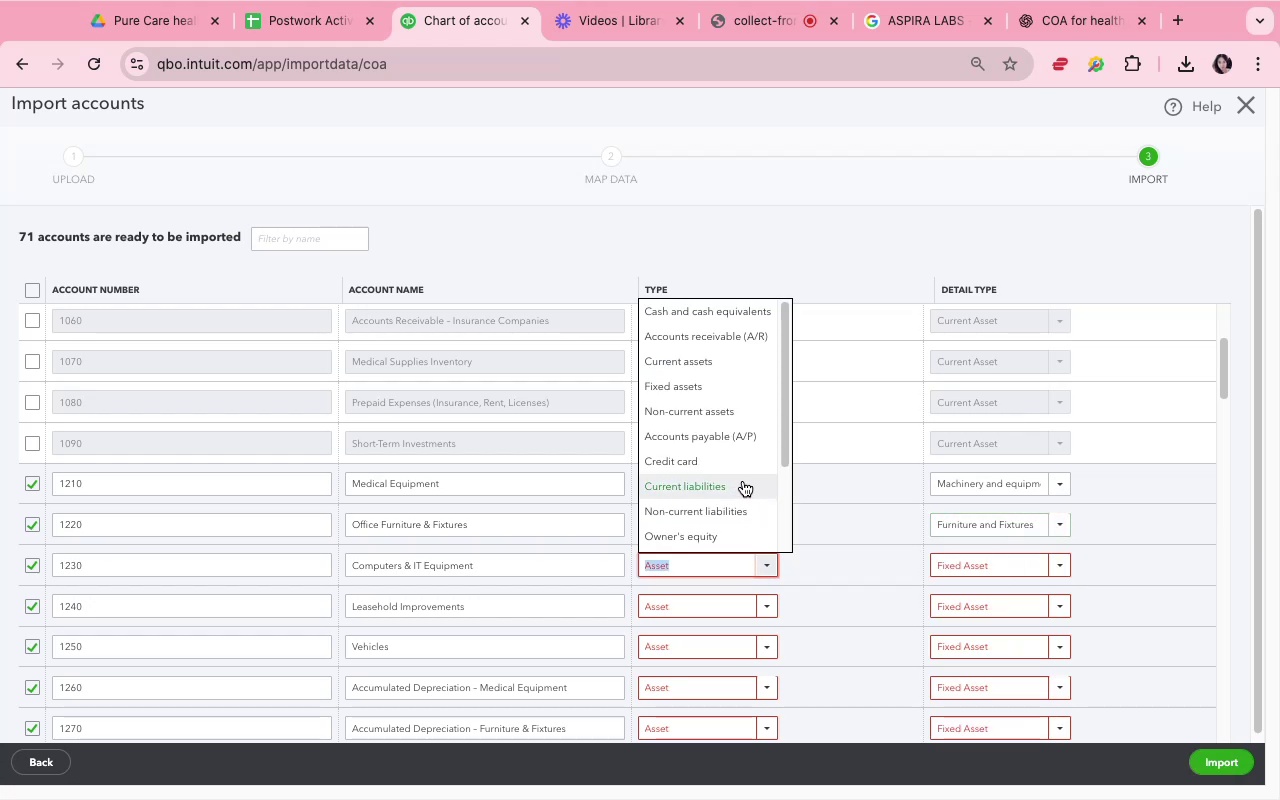 
wait(8.78)
 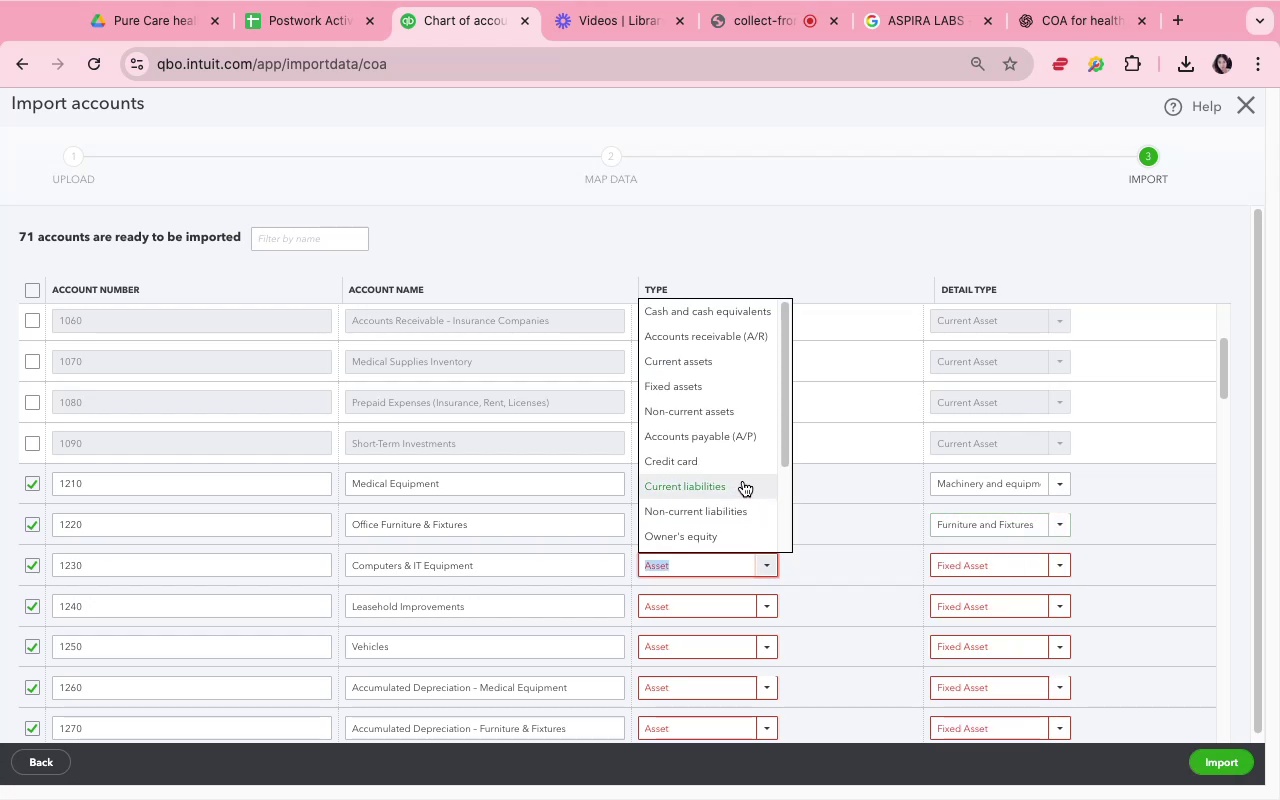 
scroll: coordinate [757, 410], scroll_direction: down, amount: 9.0
 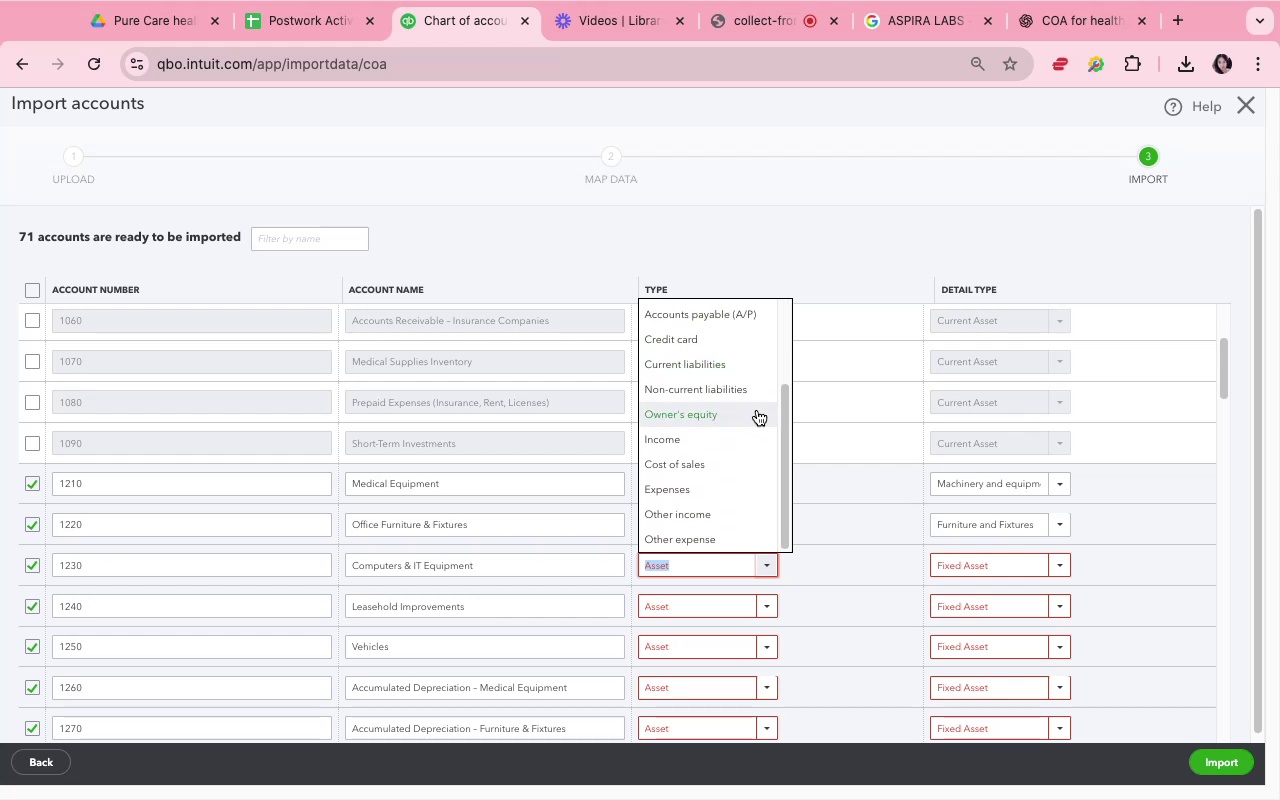 
scroll: coordinate [775, 457], scroll_direction: up, amount: 37.0
 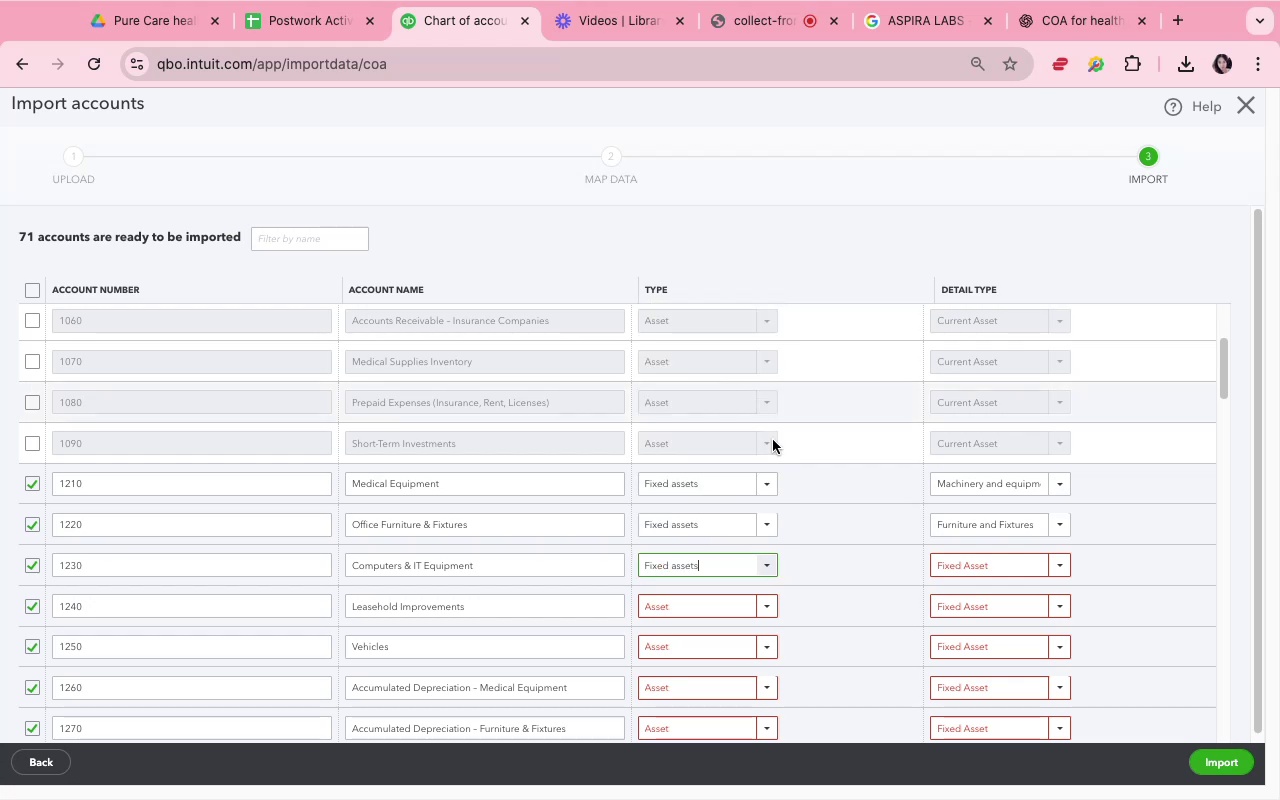 
wait(6.68)
 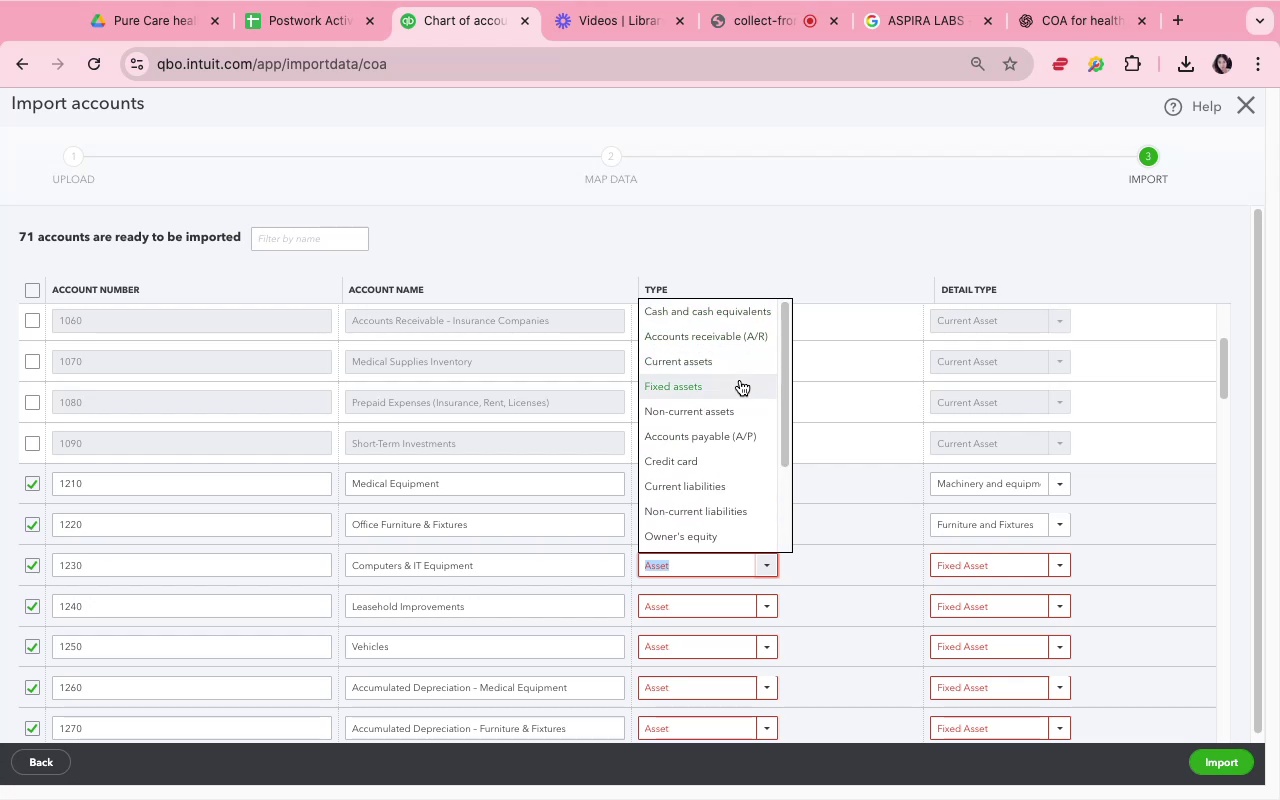 
left_click([1069, 564])
 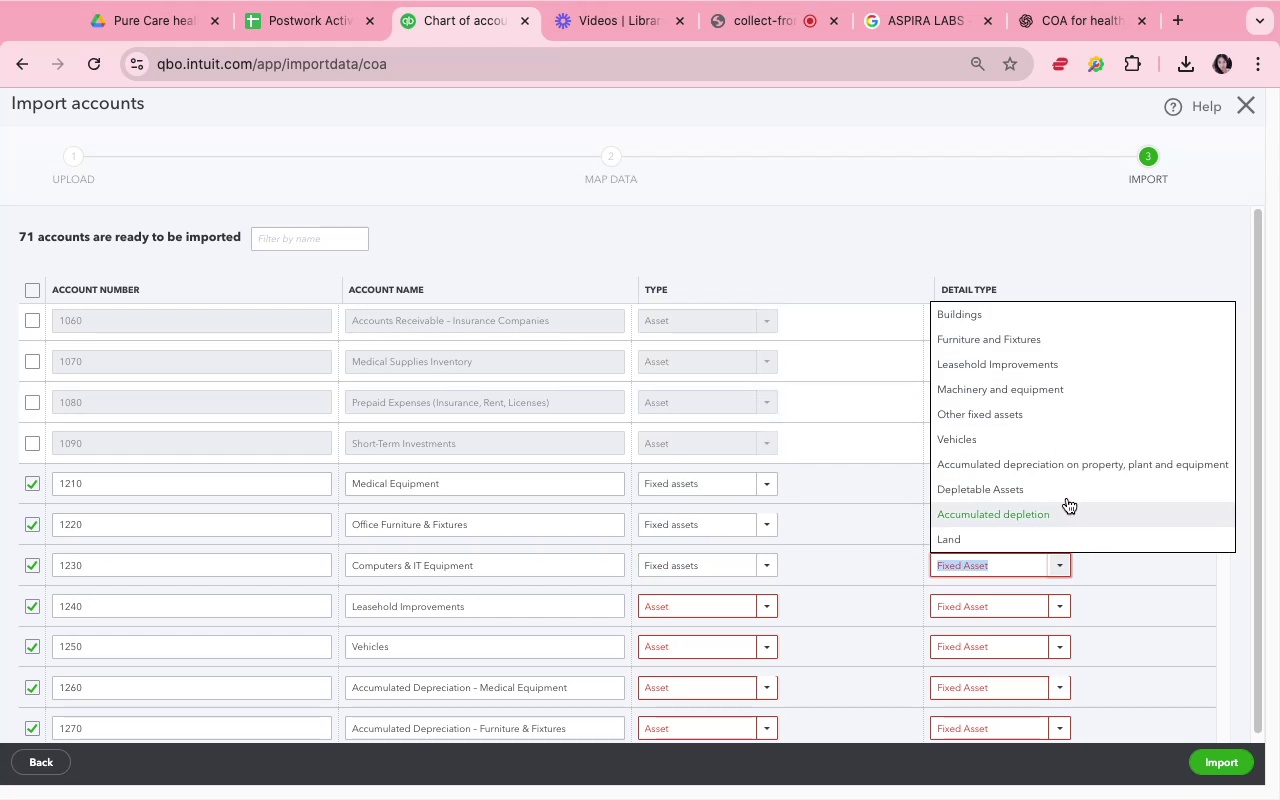 
scroll: coordinate [1067, 471], scroll_direction: down, amount: 4.0
 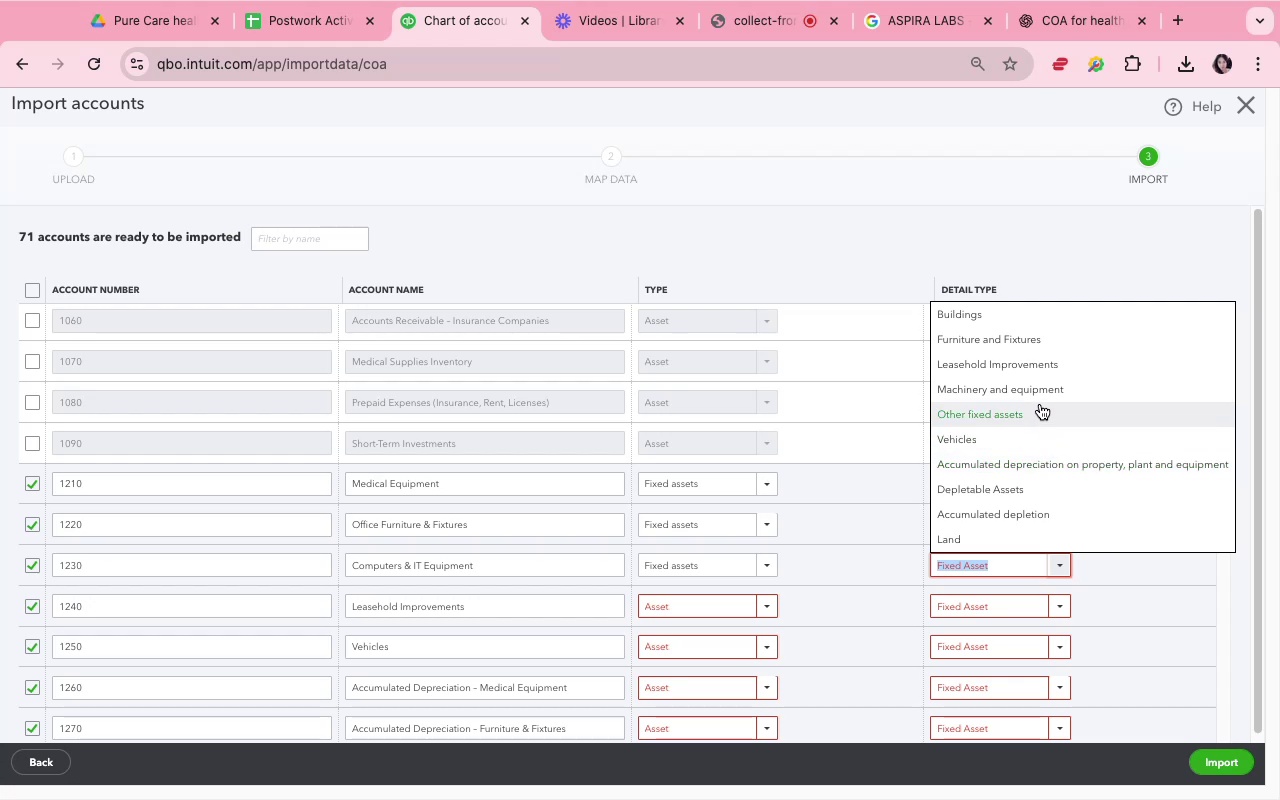 
wait(7.46)
 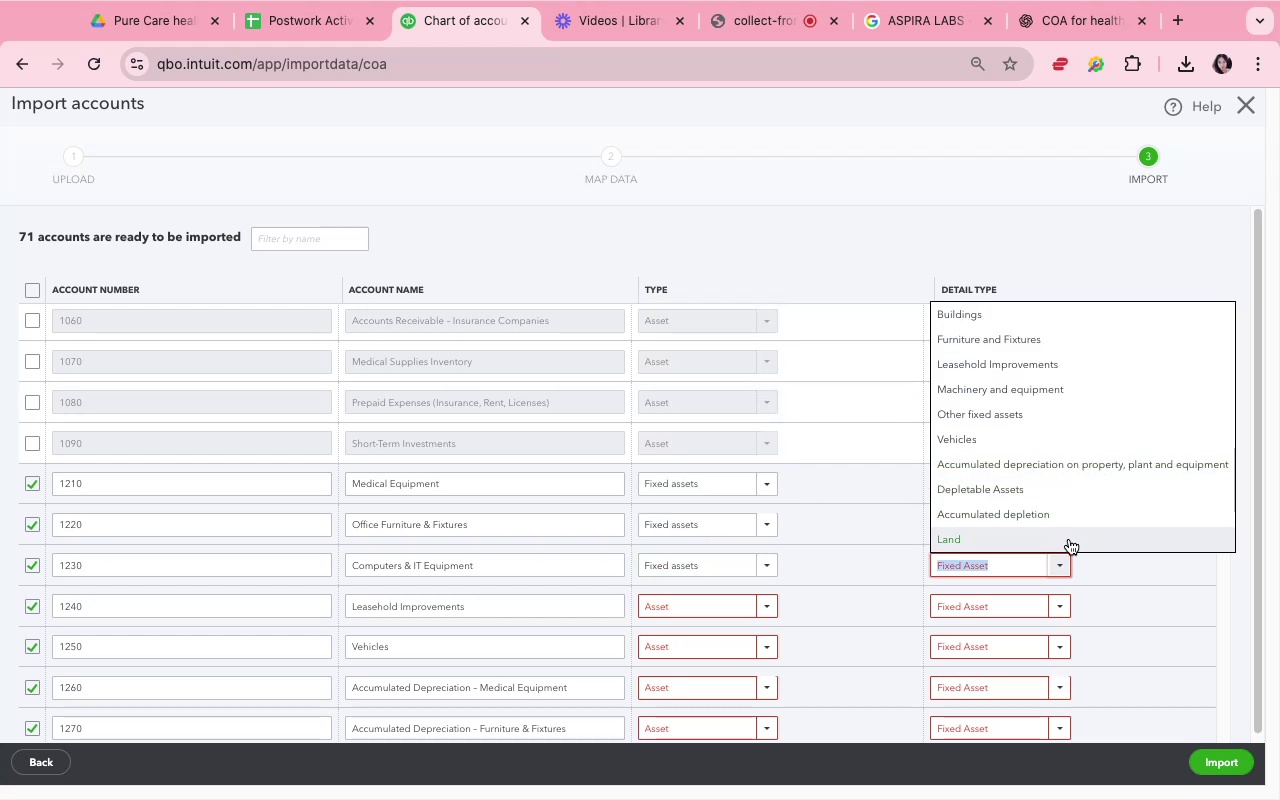 
left_click([1040, 395])
 